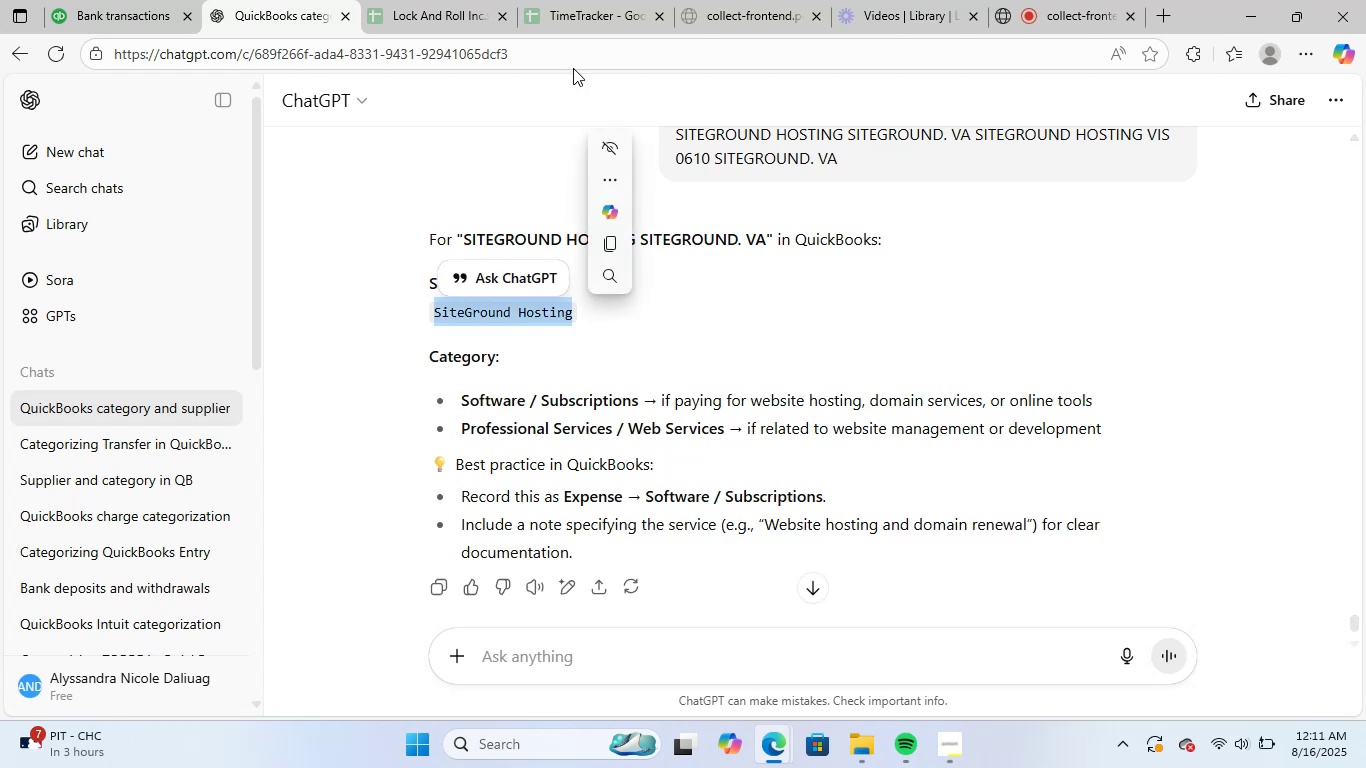 
key(Control+ControlLeft)
 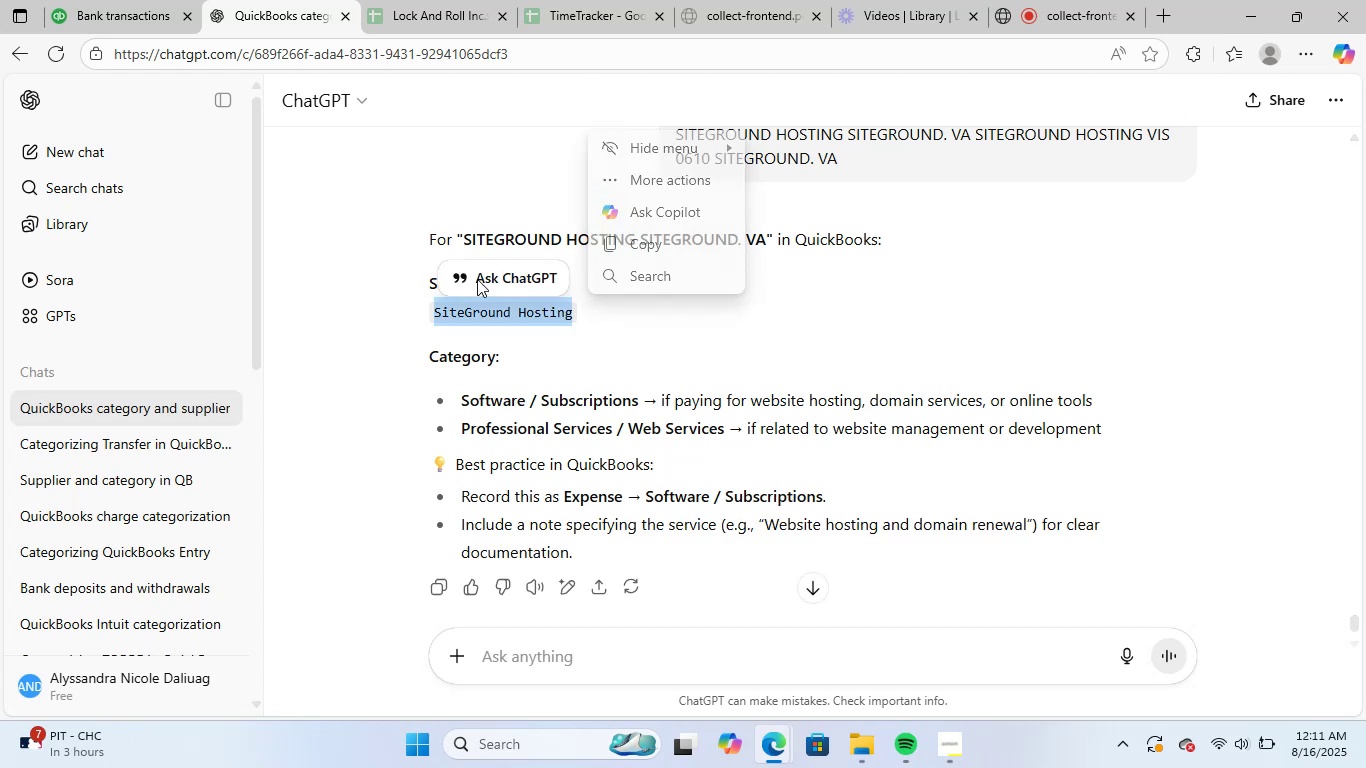 
key(Control+C)
 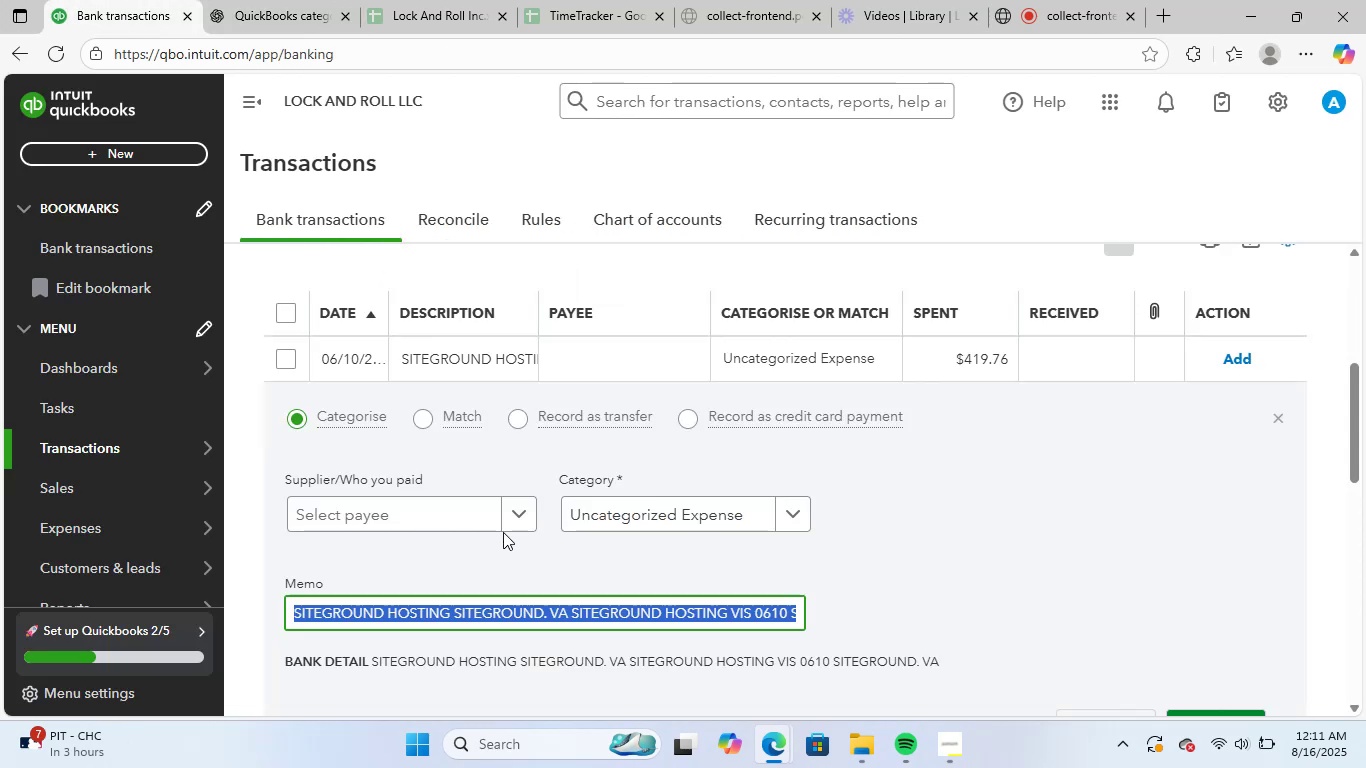 
left_click([463, 509])
 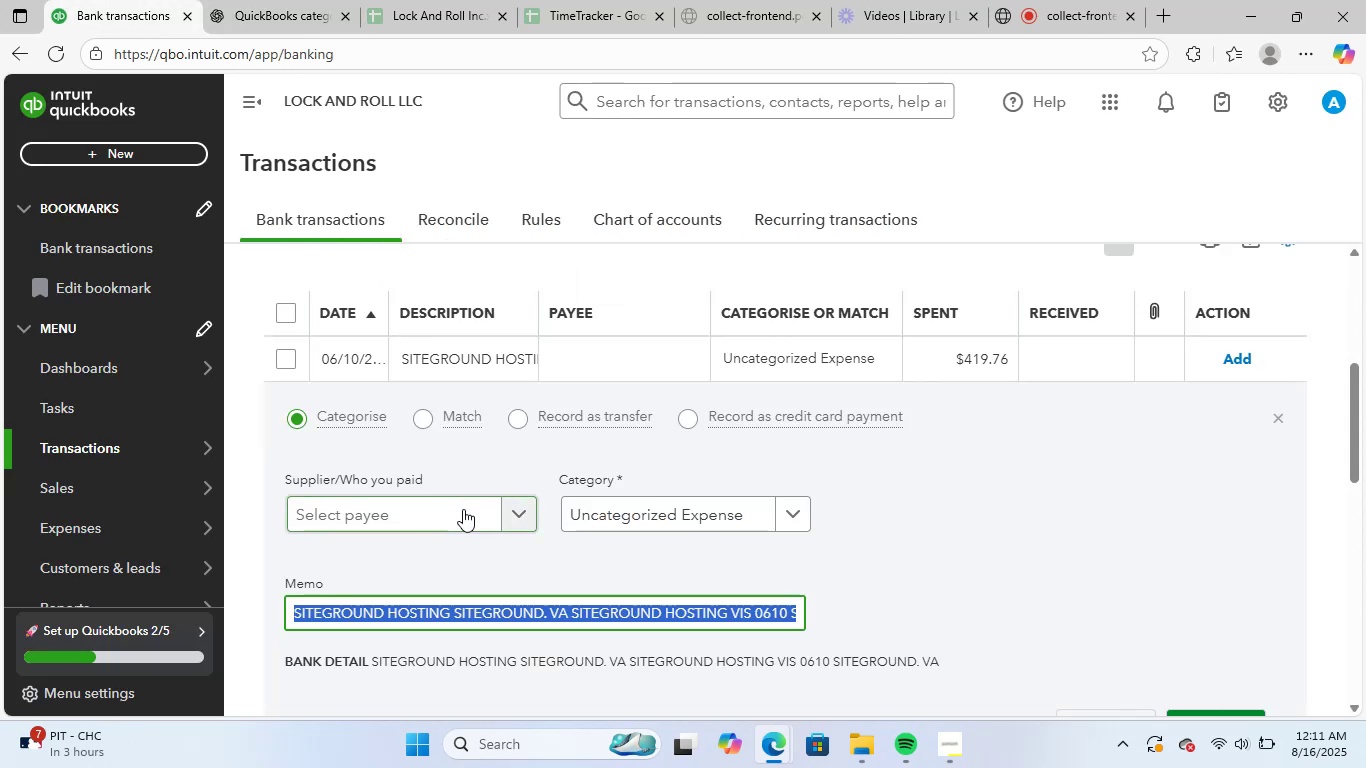 
key(Control+ControlLeft)
 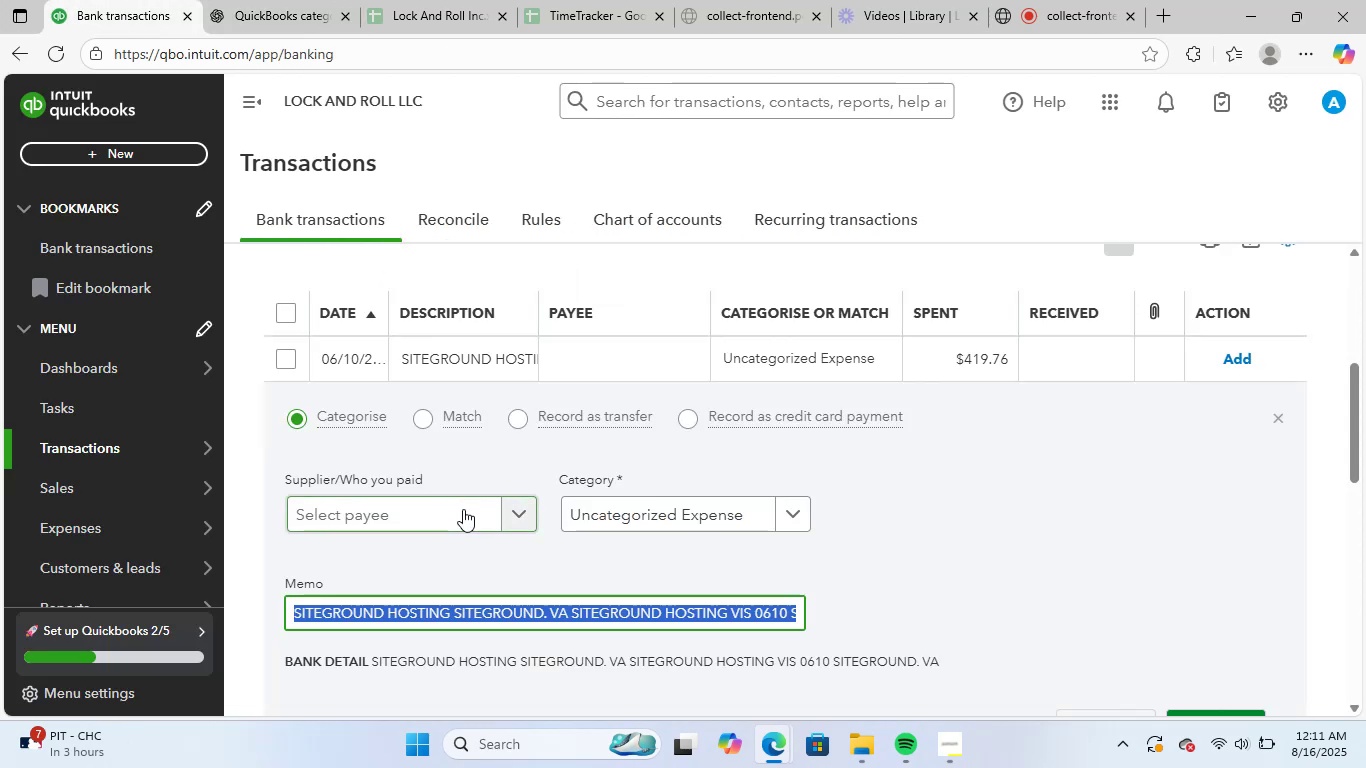 
key(Control+V)
 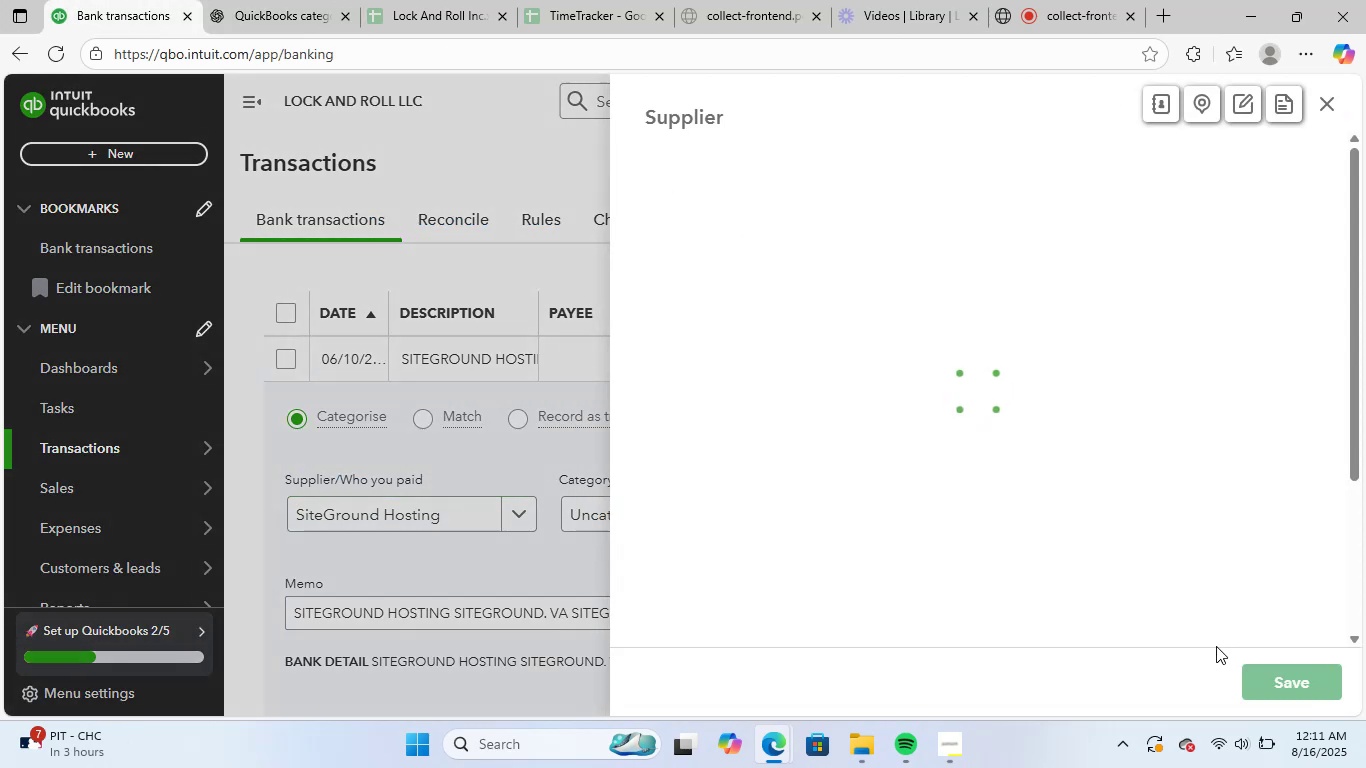 
left_click([1302, 682])
 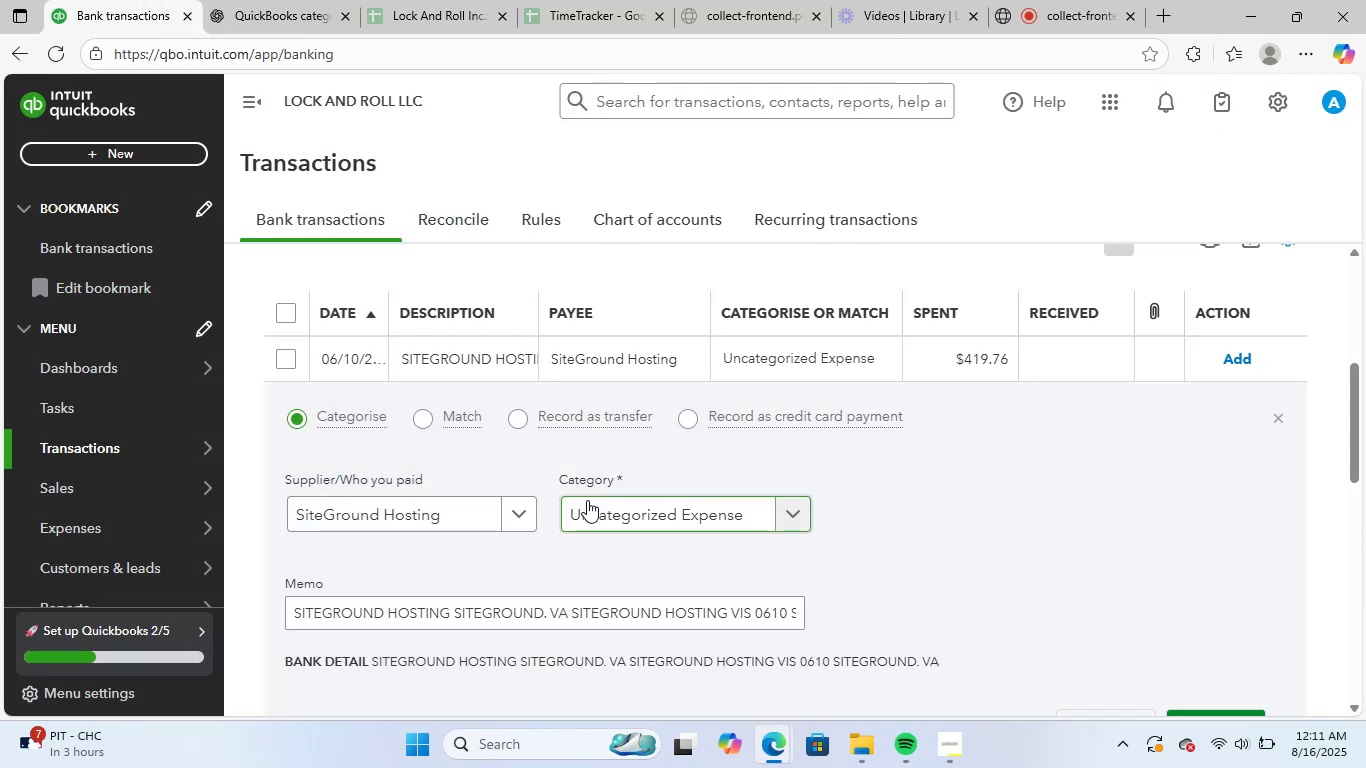 
left_click([634, 513])
 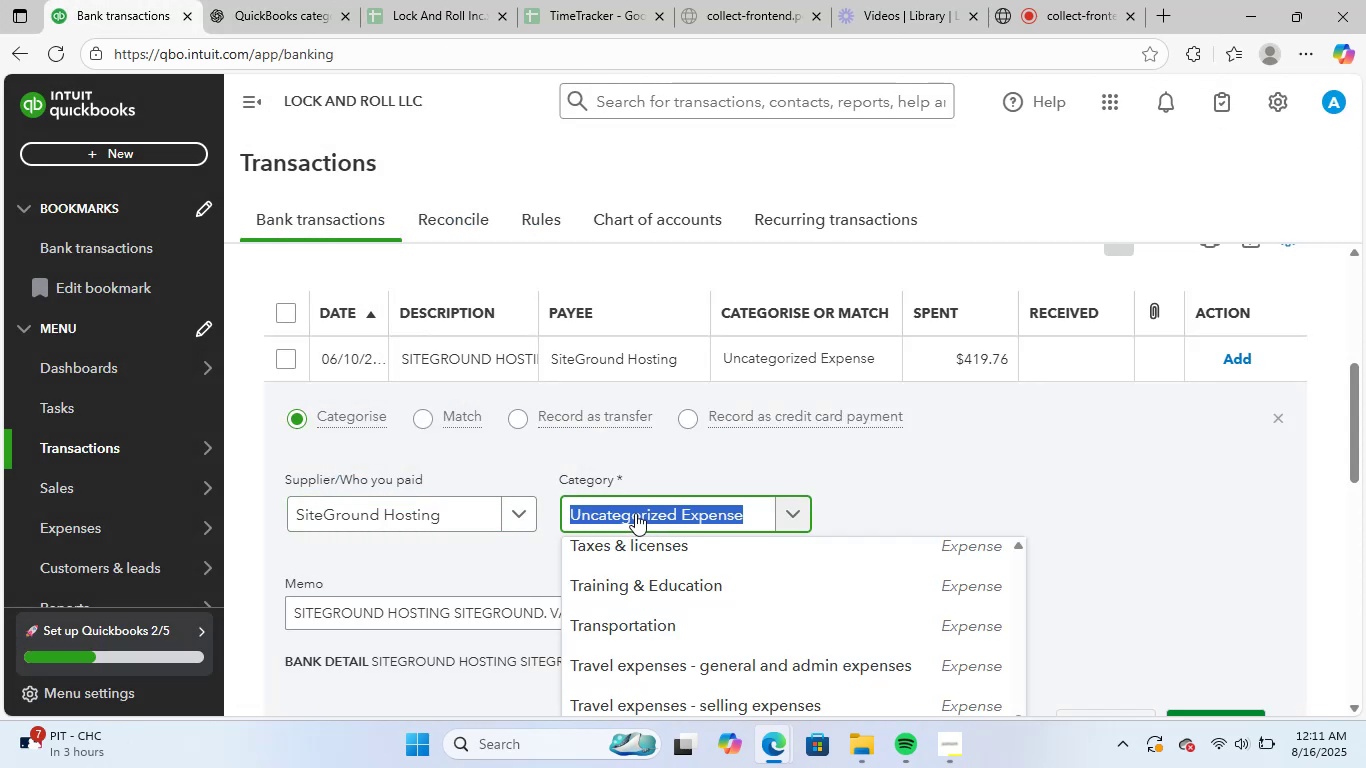 
type(soft)
 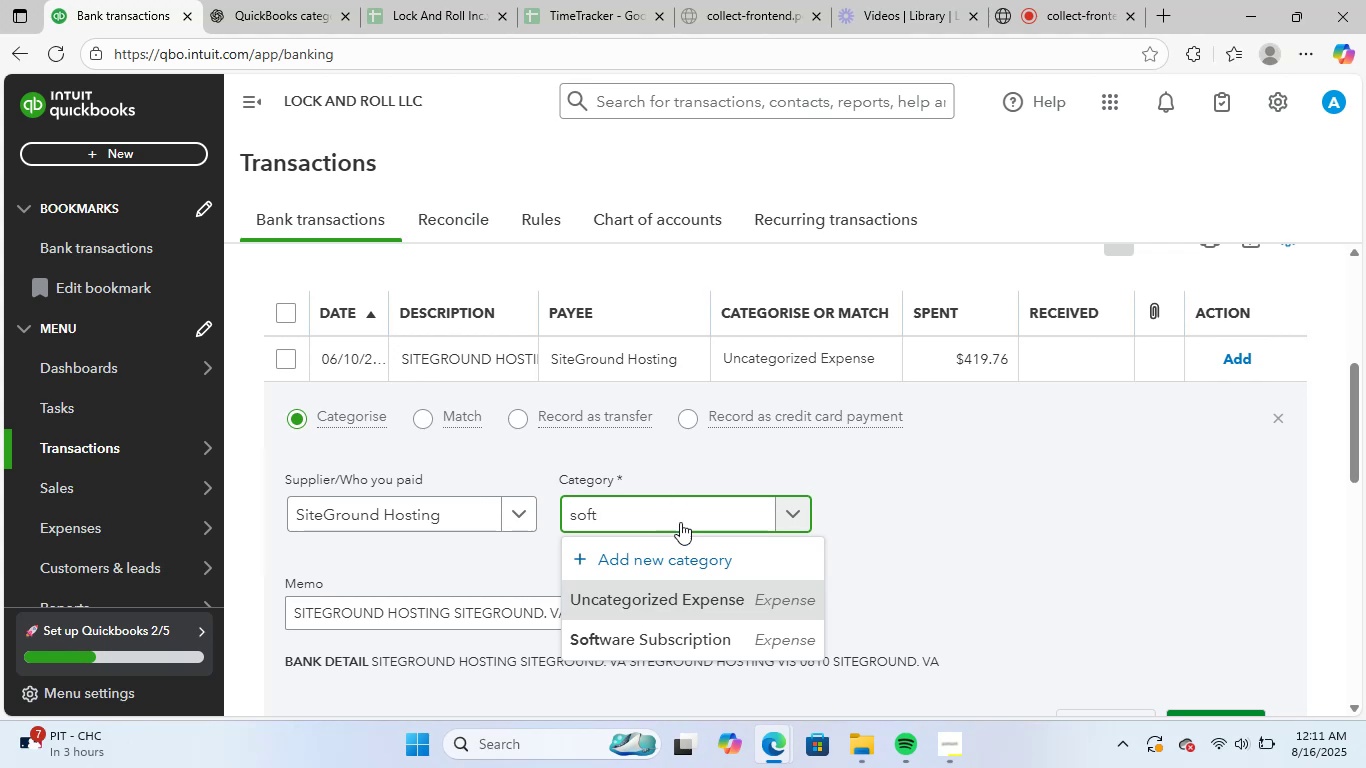 
left_click([710, 641])
 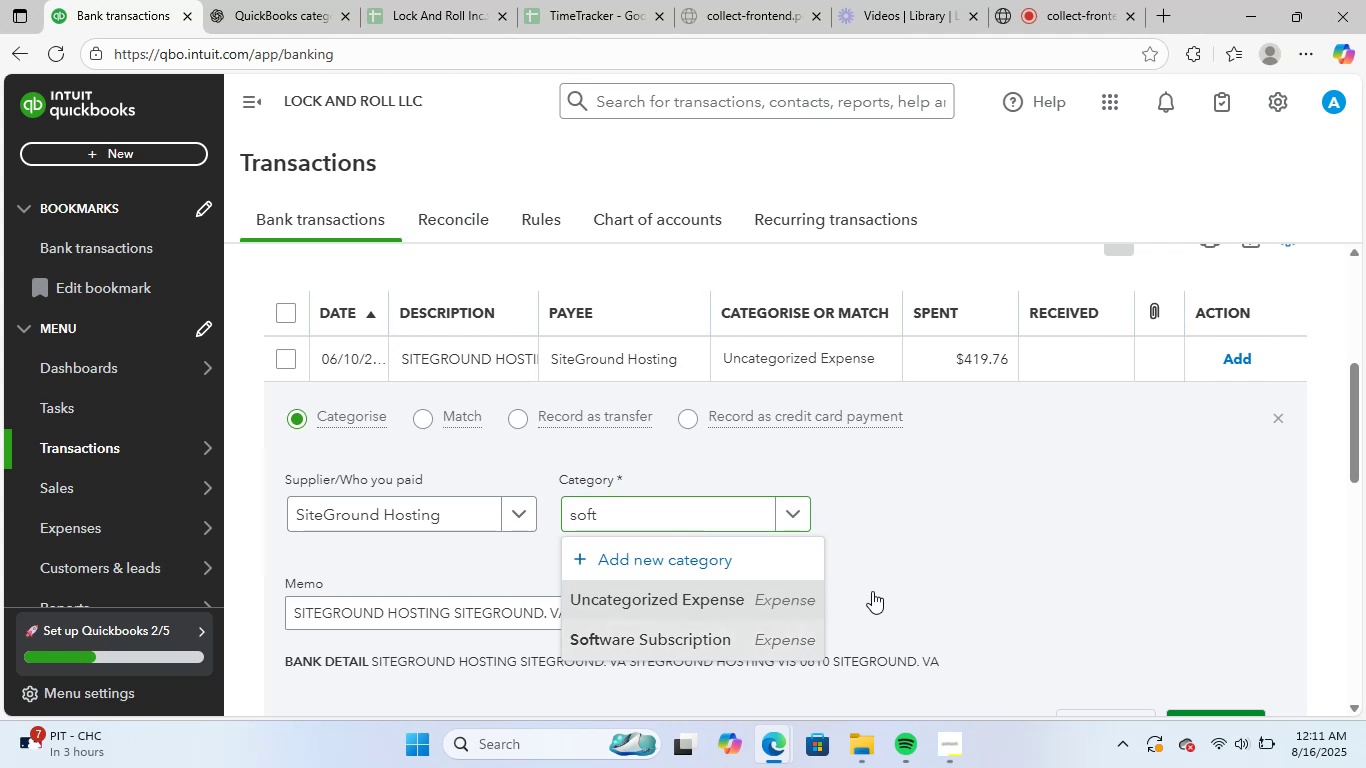 
scroll: coordinate [990, 512], scroll_direction: down, amount: 2.0
 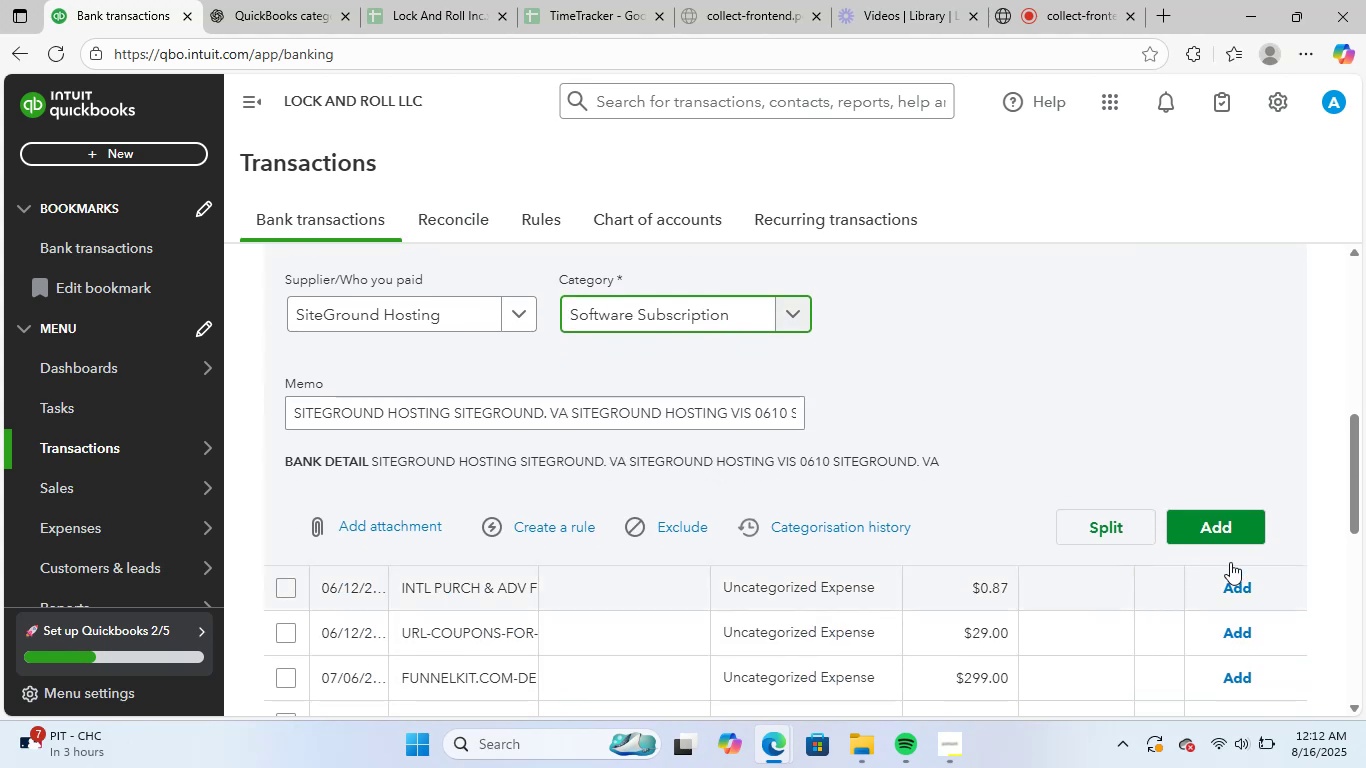 
left_click([1238, 531])
 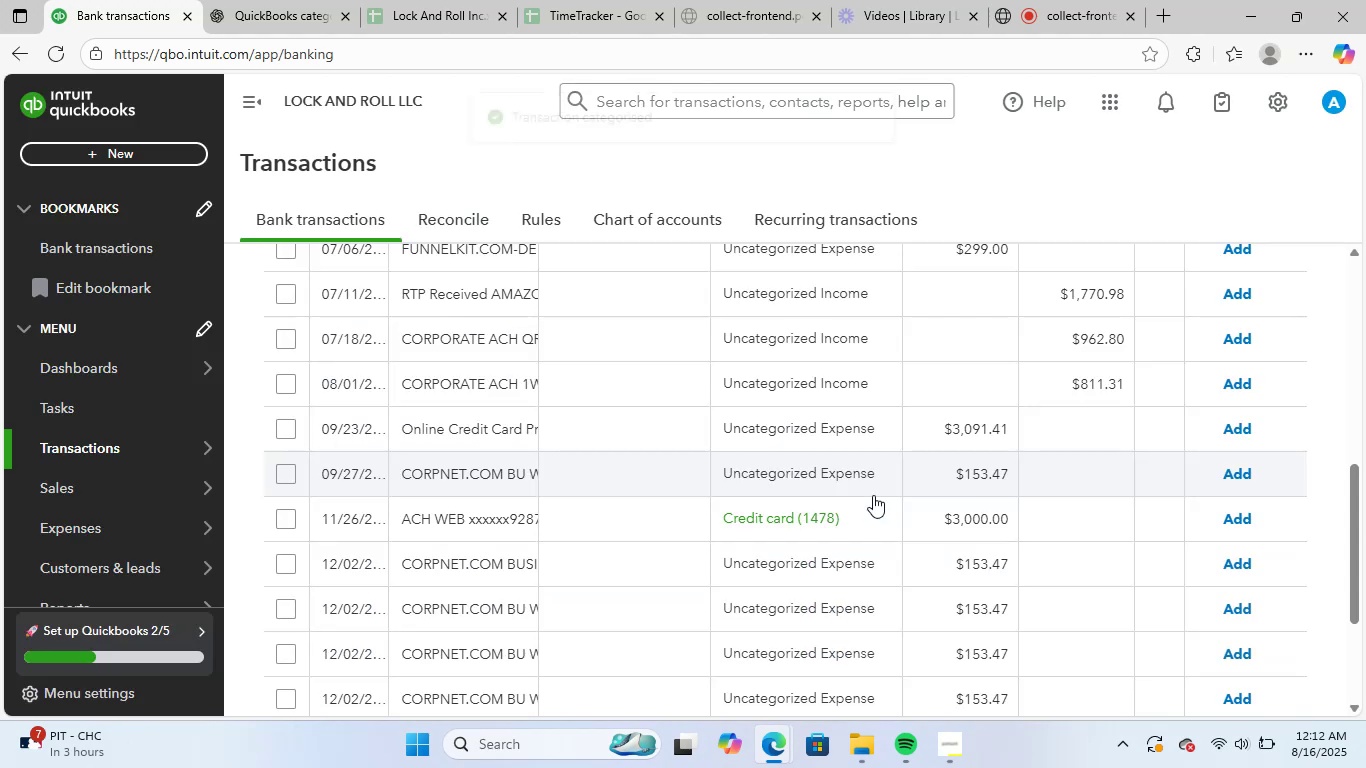 
scroll: coordinate [717, 513], scroll_direction: none, amount: 0.0
 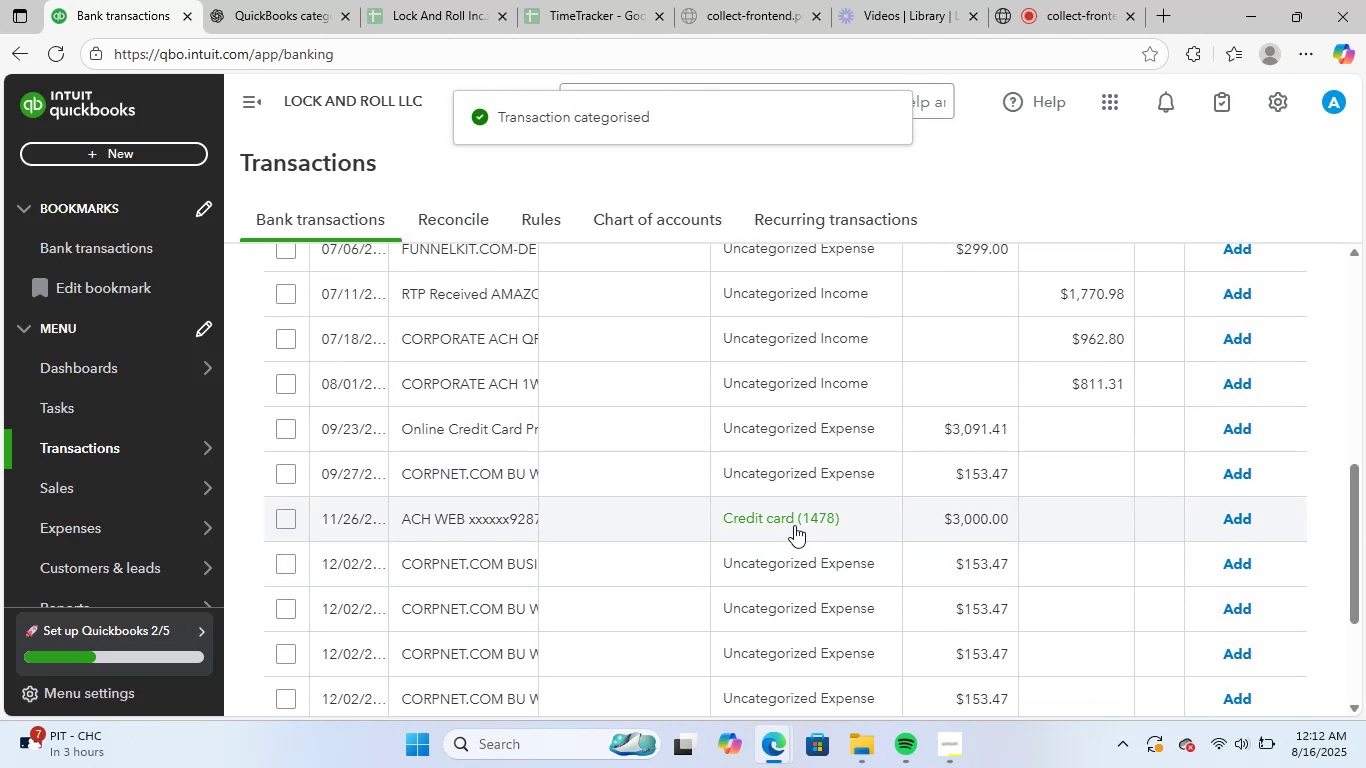 
scroll: coordinate [790, 525], scroll_direction: up, amount: 8.0
 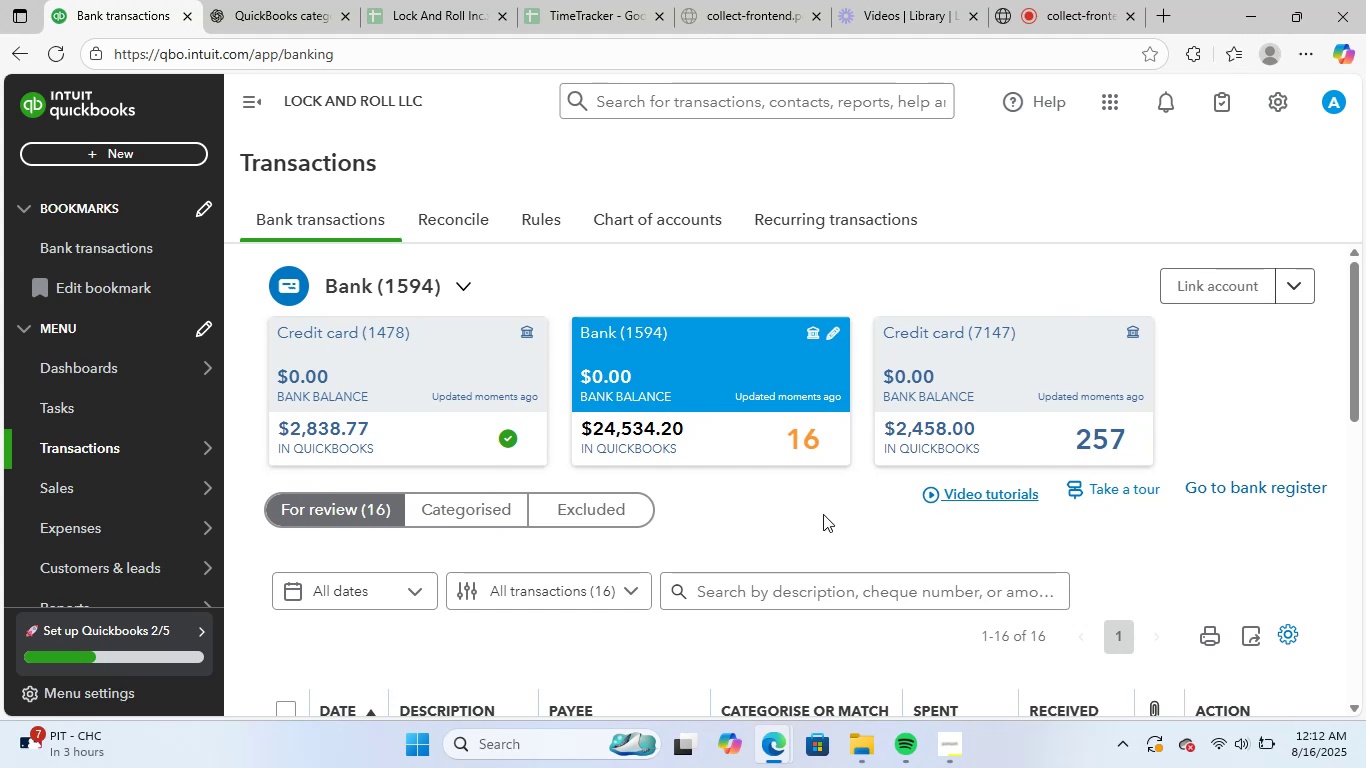 
scroll: coordinate [811, 518], scroll_direction: down, amount: 7.0
 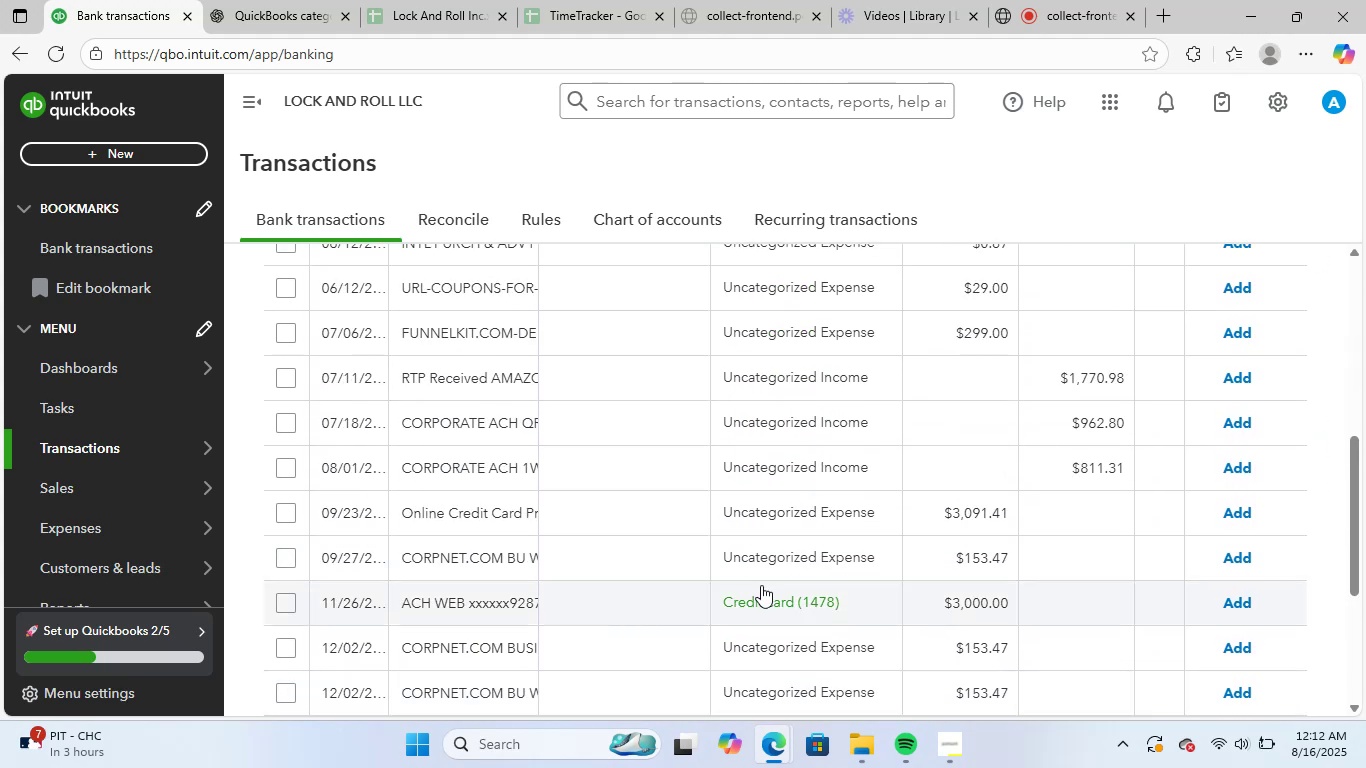 
left_click([602, 606])
 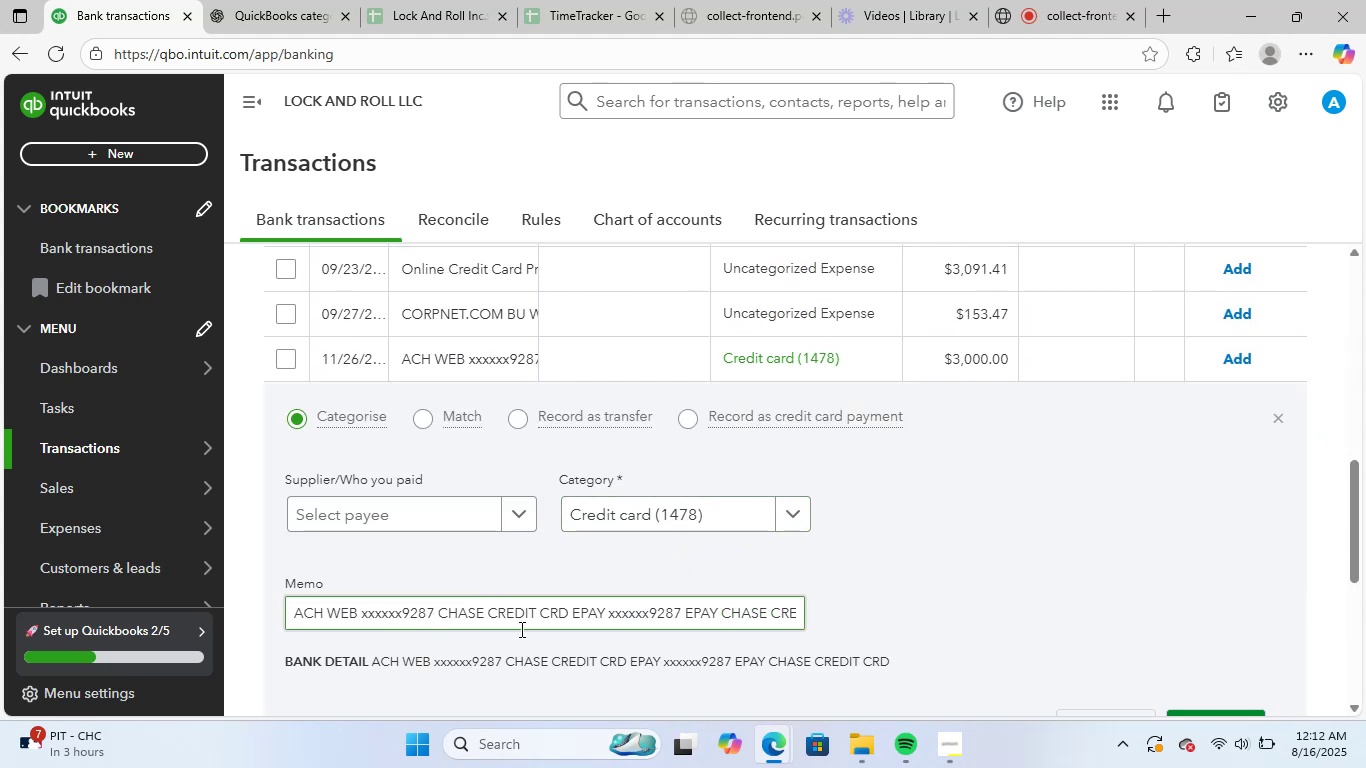 
wait(5.82)
 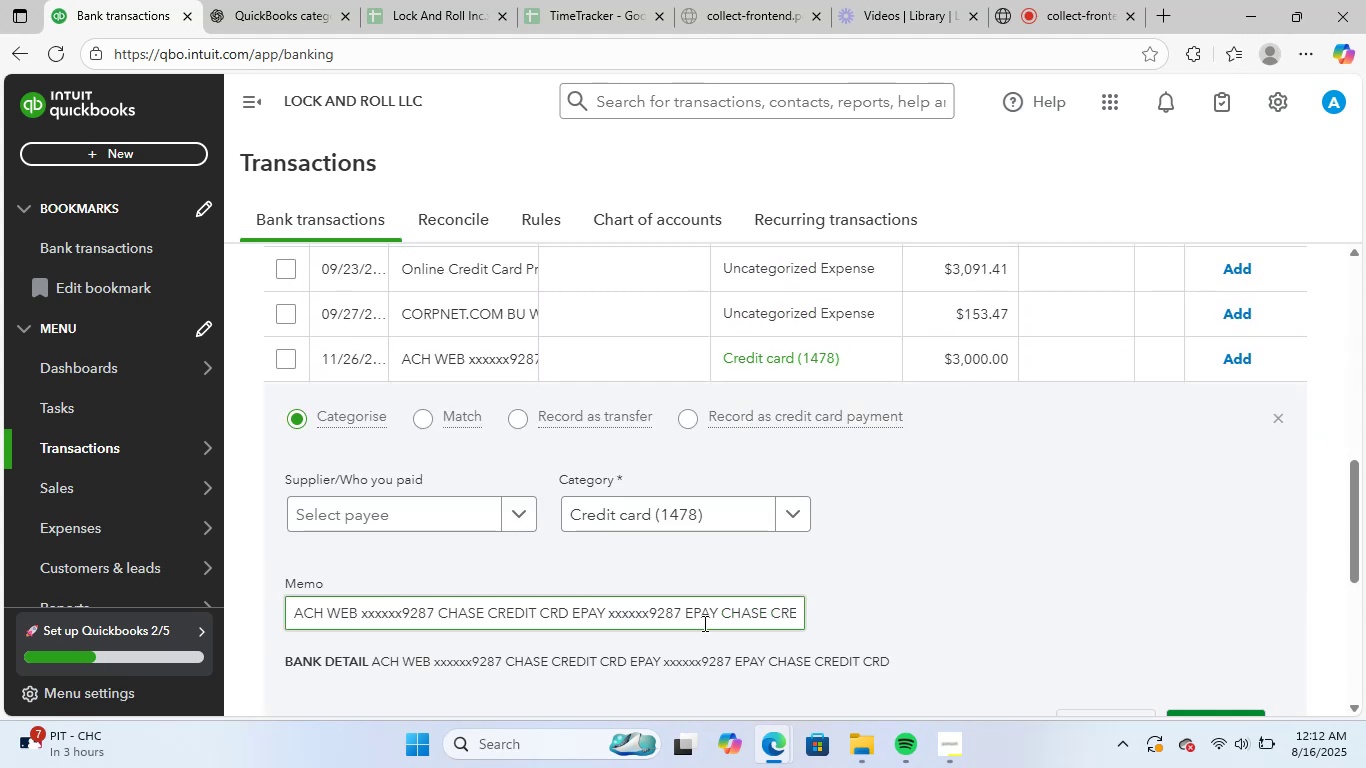 
left_click([1284, 424])
 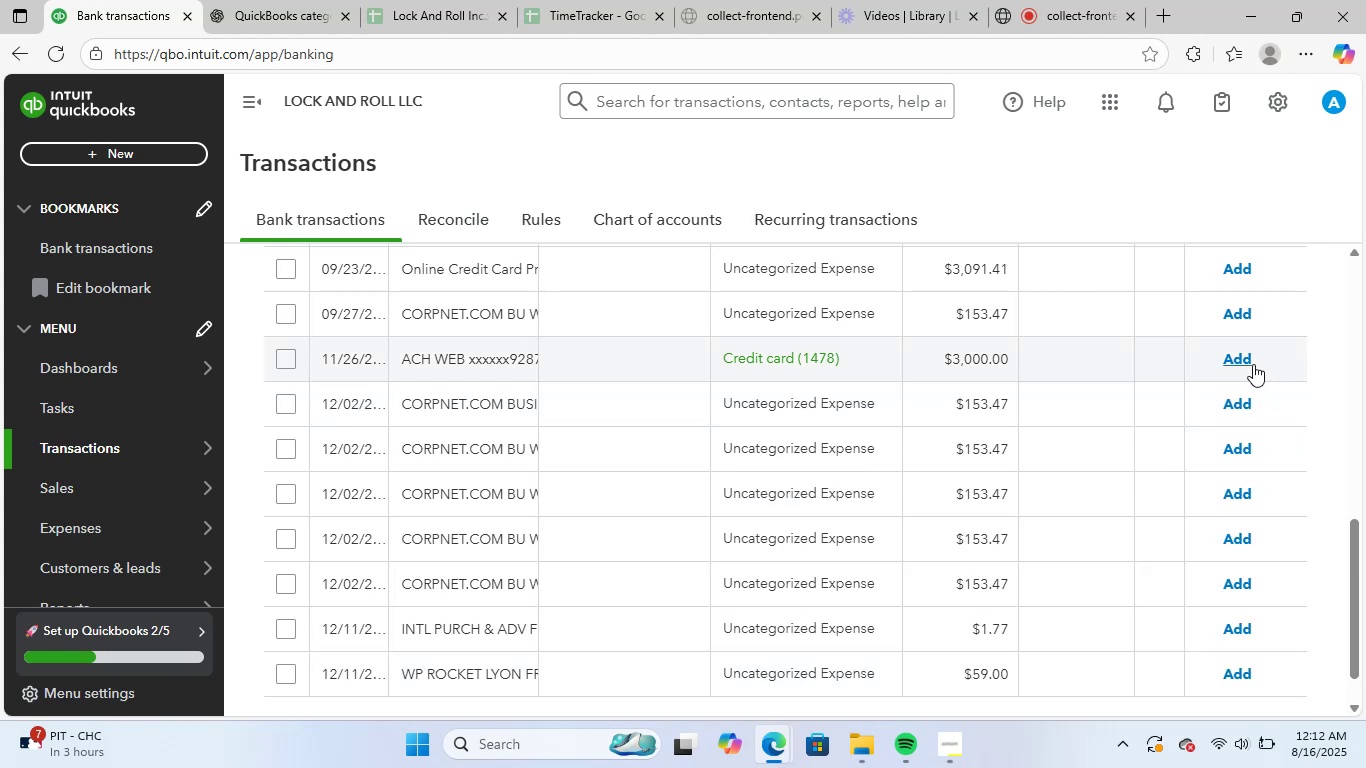 
left_click([1251, 361])
 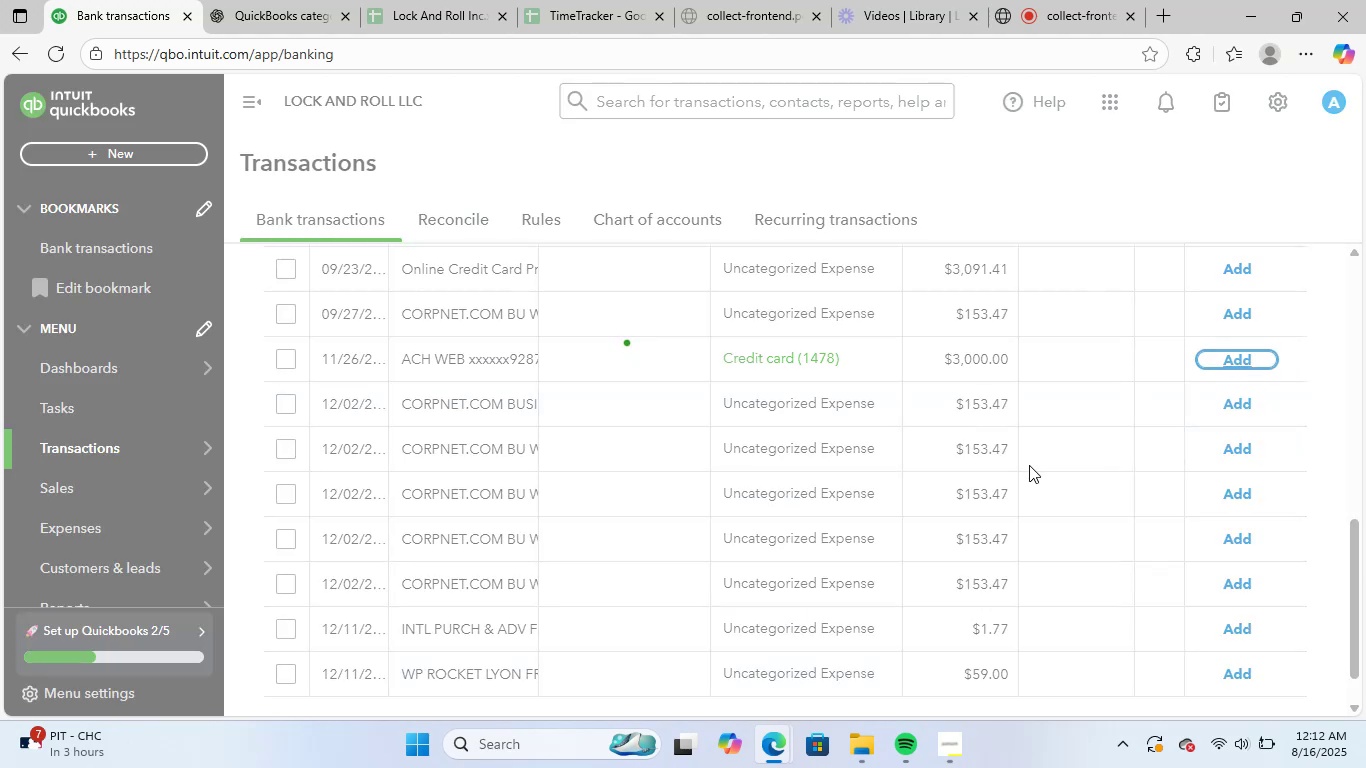 
scroll: coordinate [1095, 520], scroll_direction: up, amount: 10.0
 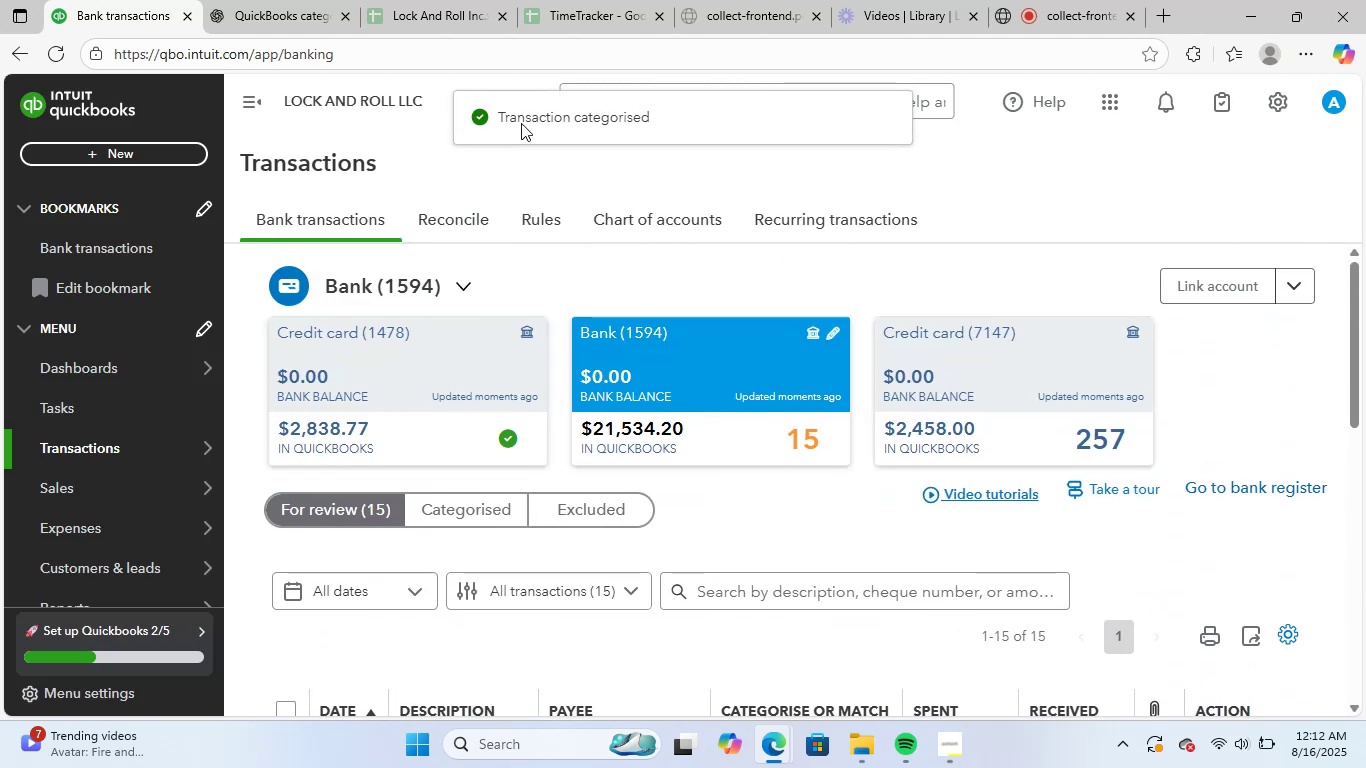 
left_click([445, 4])
 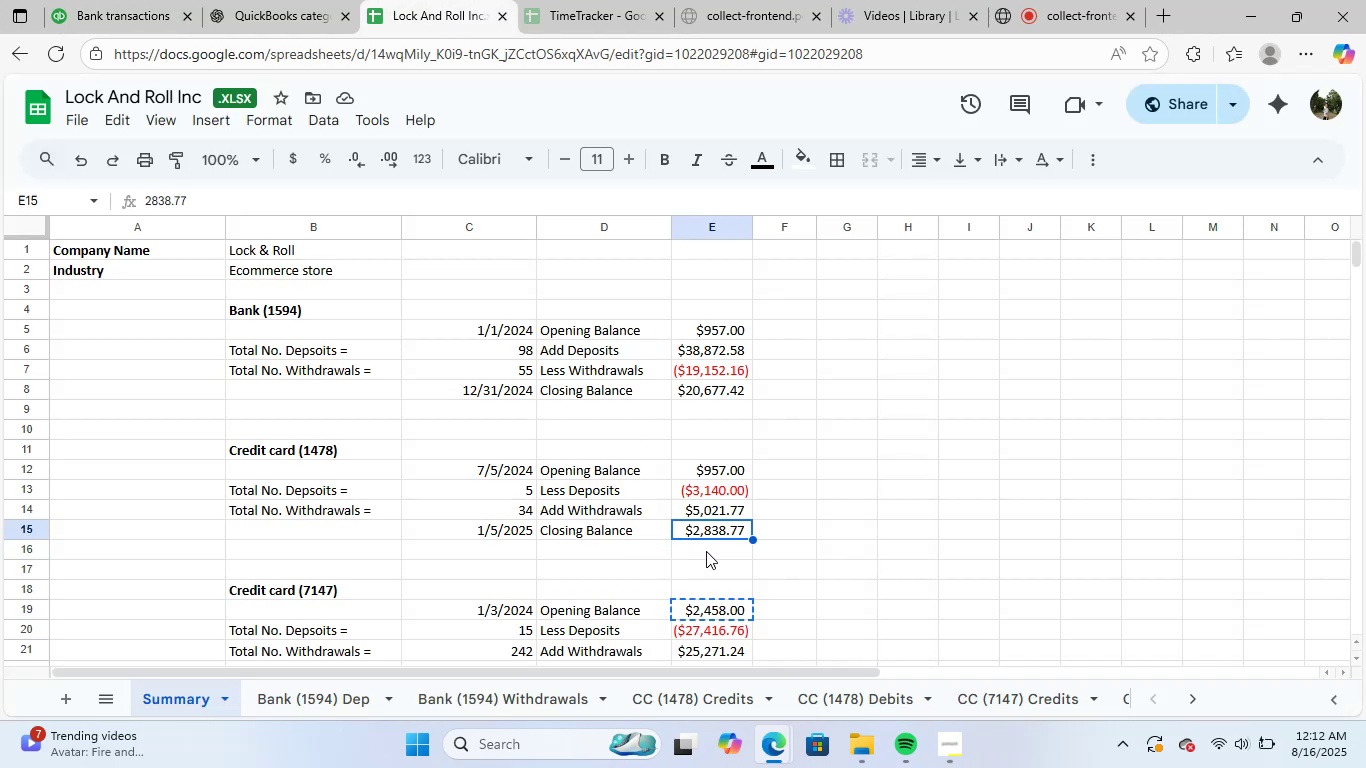 
wait(5.35)
 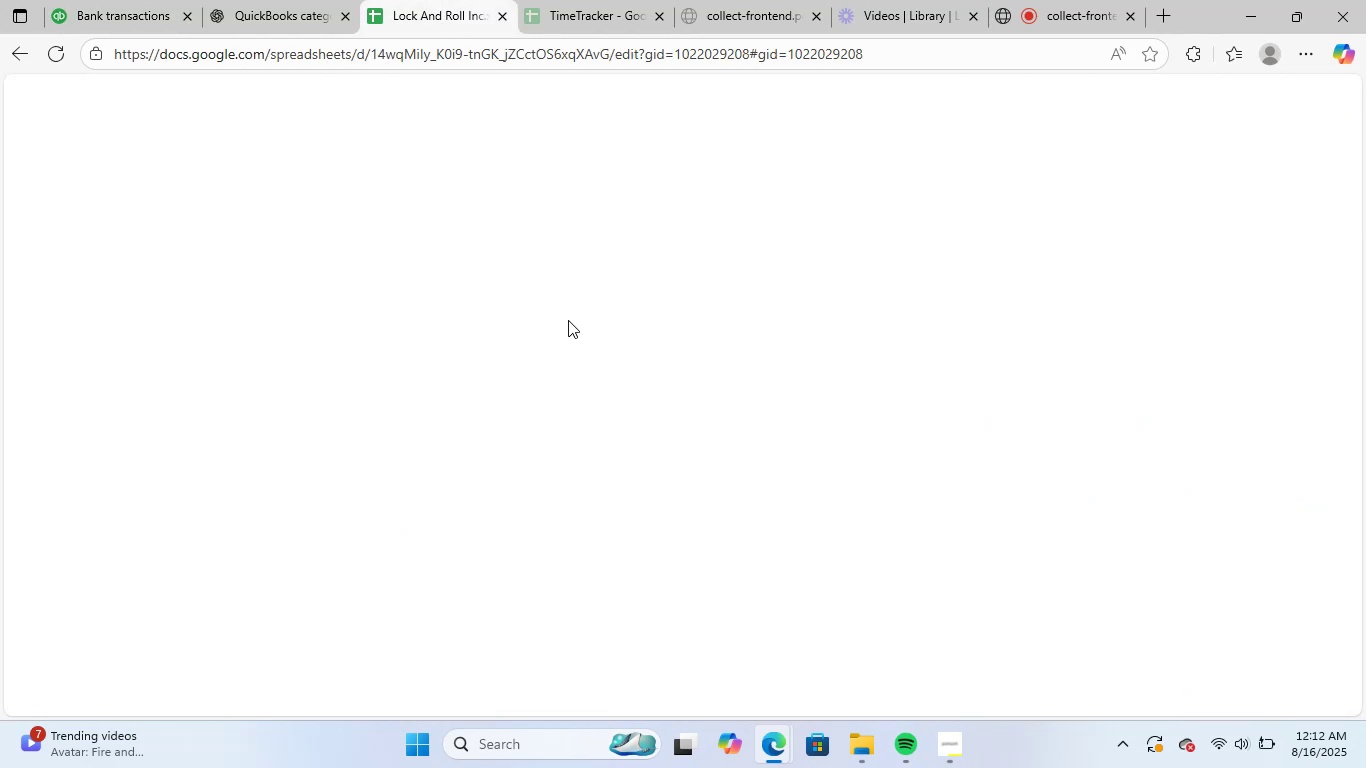 
left_click([133, 0])
 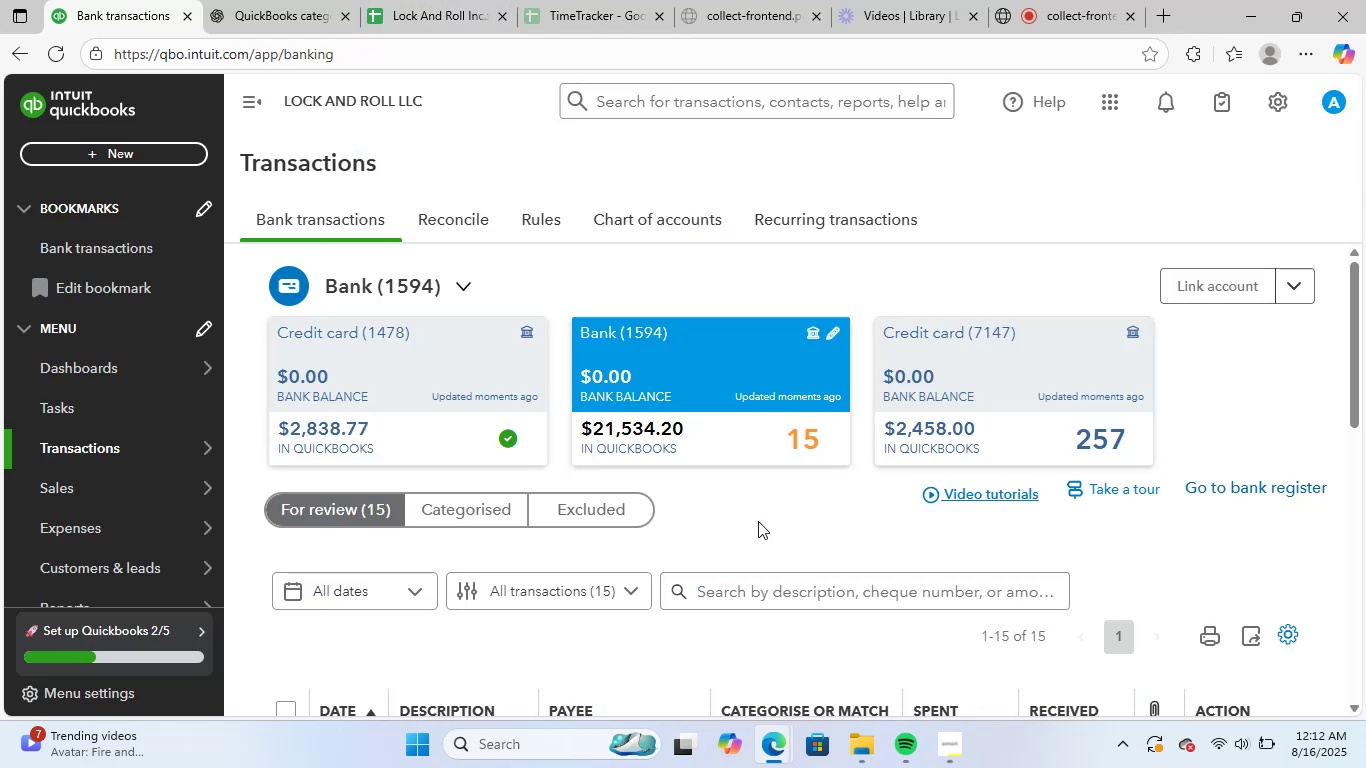 
left_click([452, 0])
 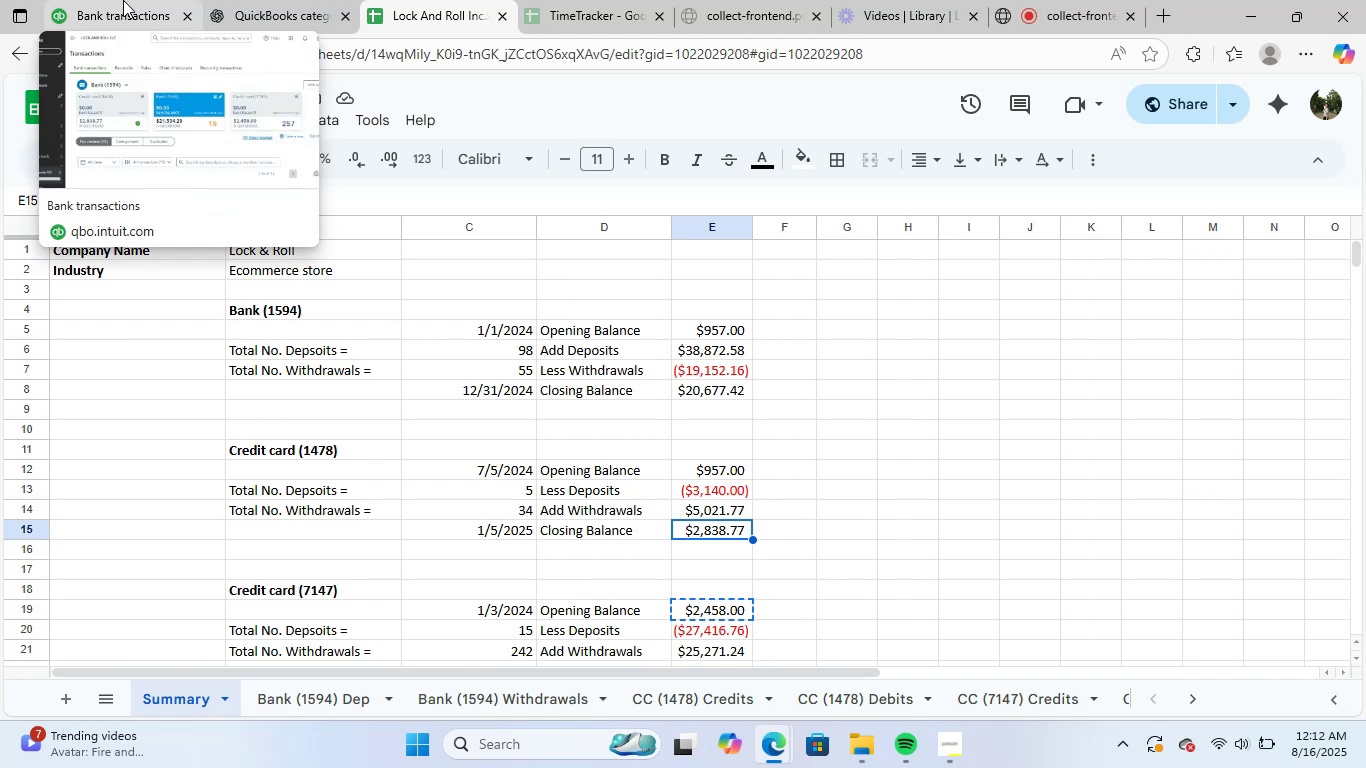 
left_click([123, 0])
 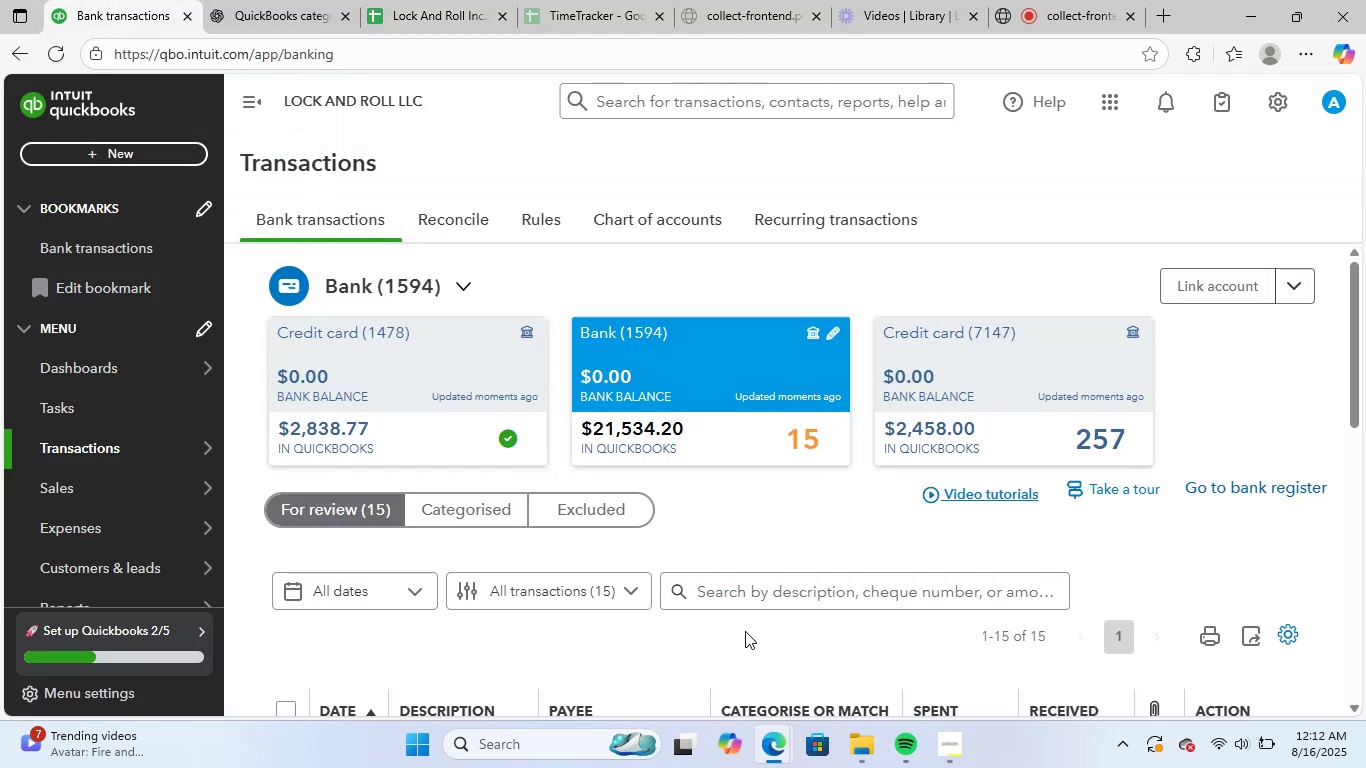 
scroll: coordinate [942, 605], scroll_direction: down, amount: 7.0
 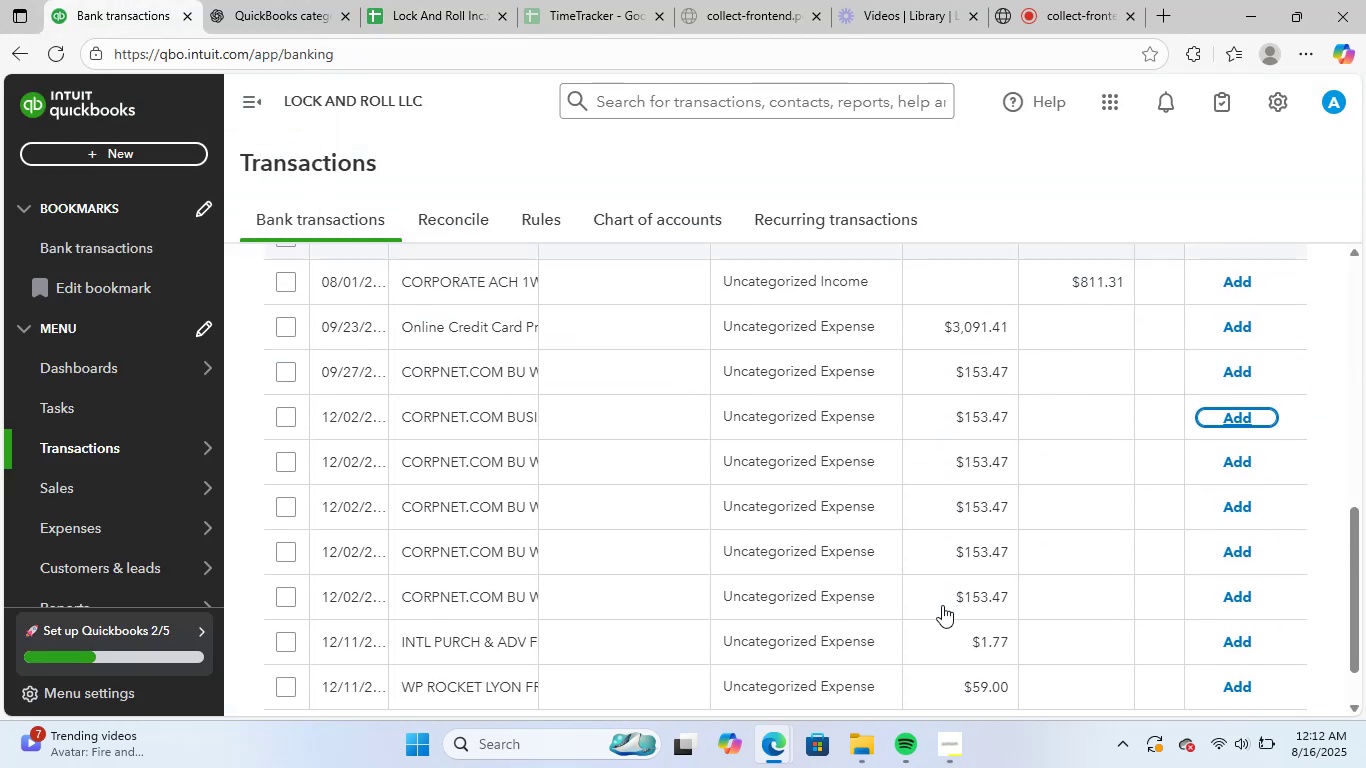 
scroll: coordinate [942, 605], scroll_direction: up, amount: 4.0
 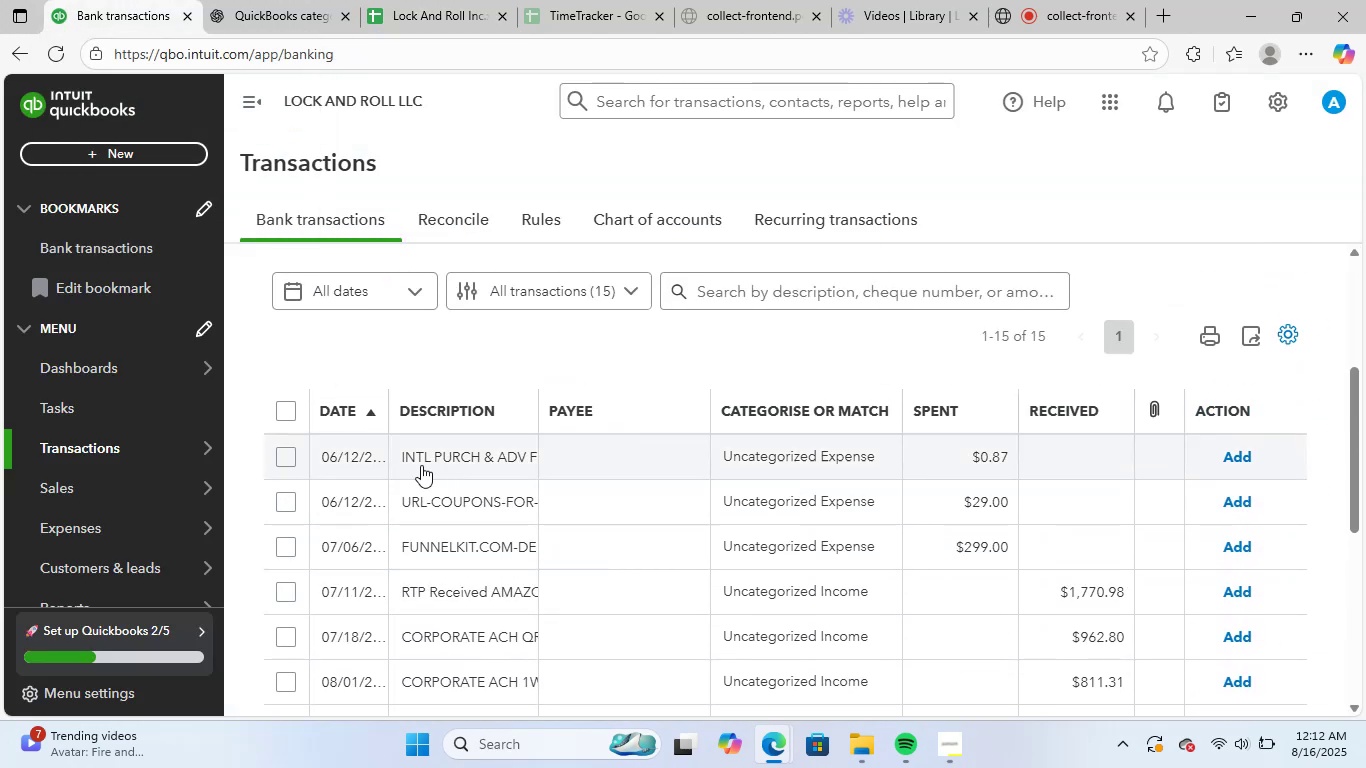 
left_click([424, 452])
 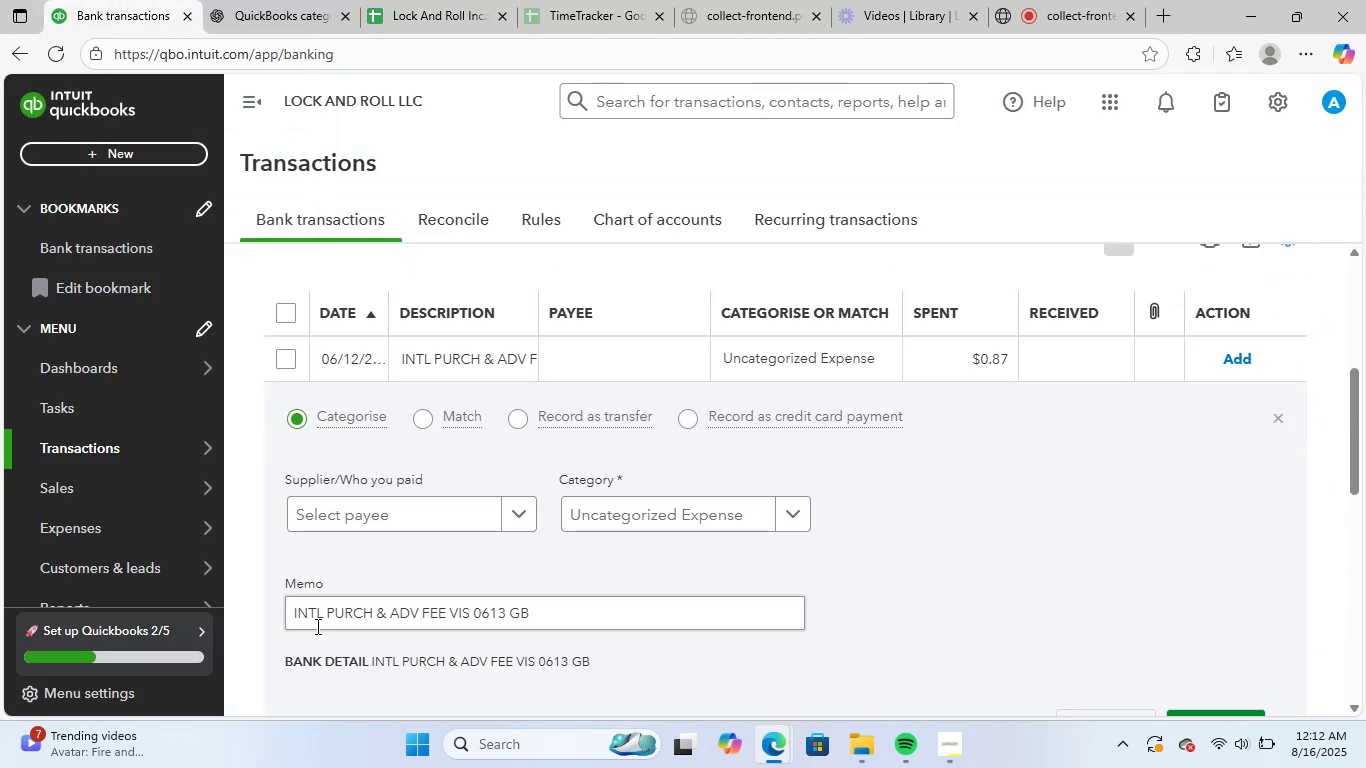 
left_click_drag(start_coordinate=[292, 614], to_coordinate=[649, 588])
 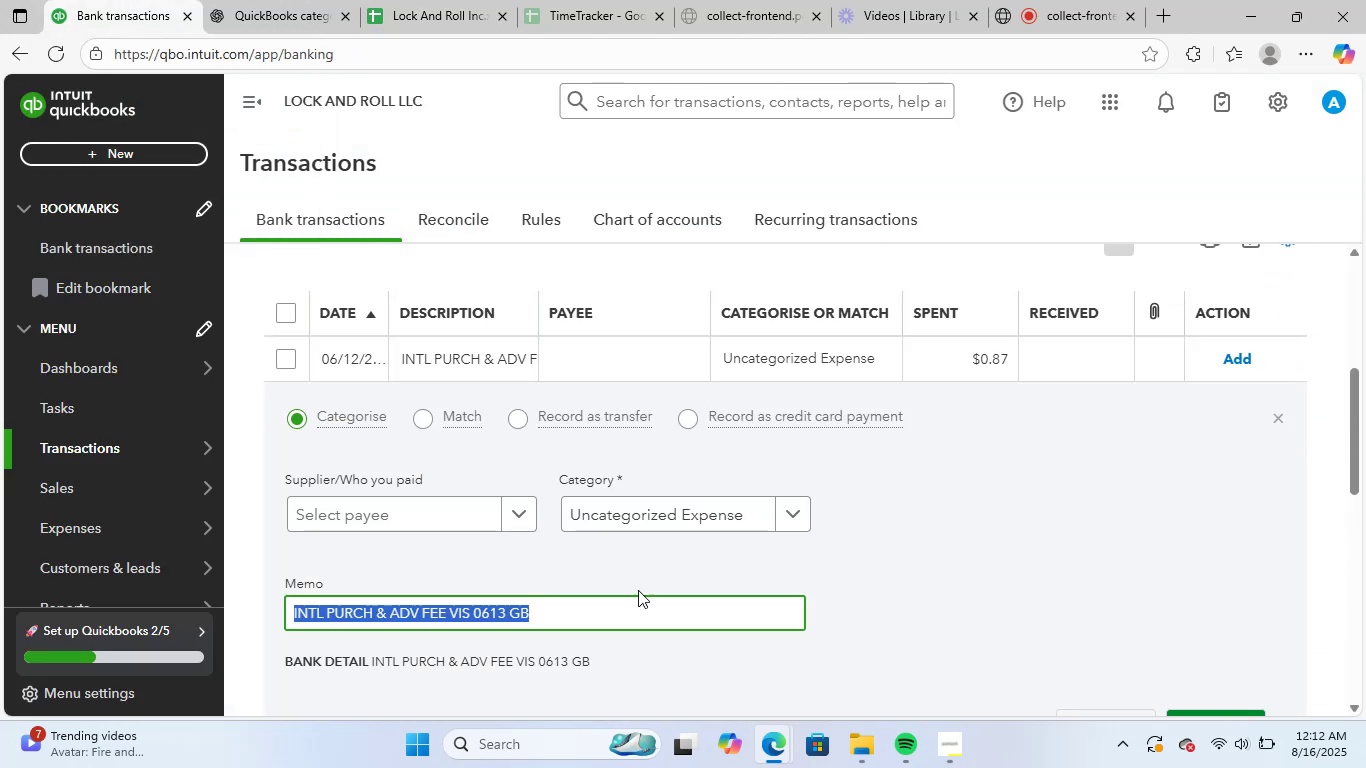 
key(Control+ControlLeft)
 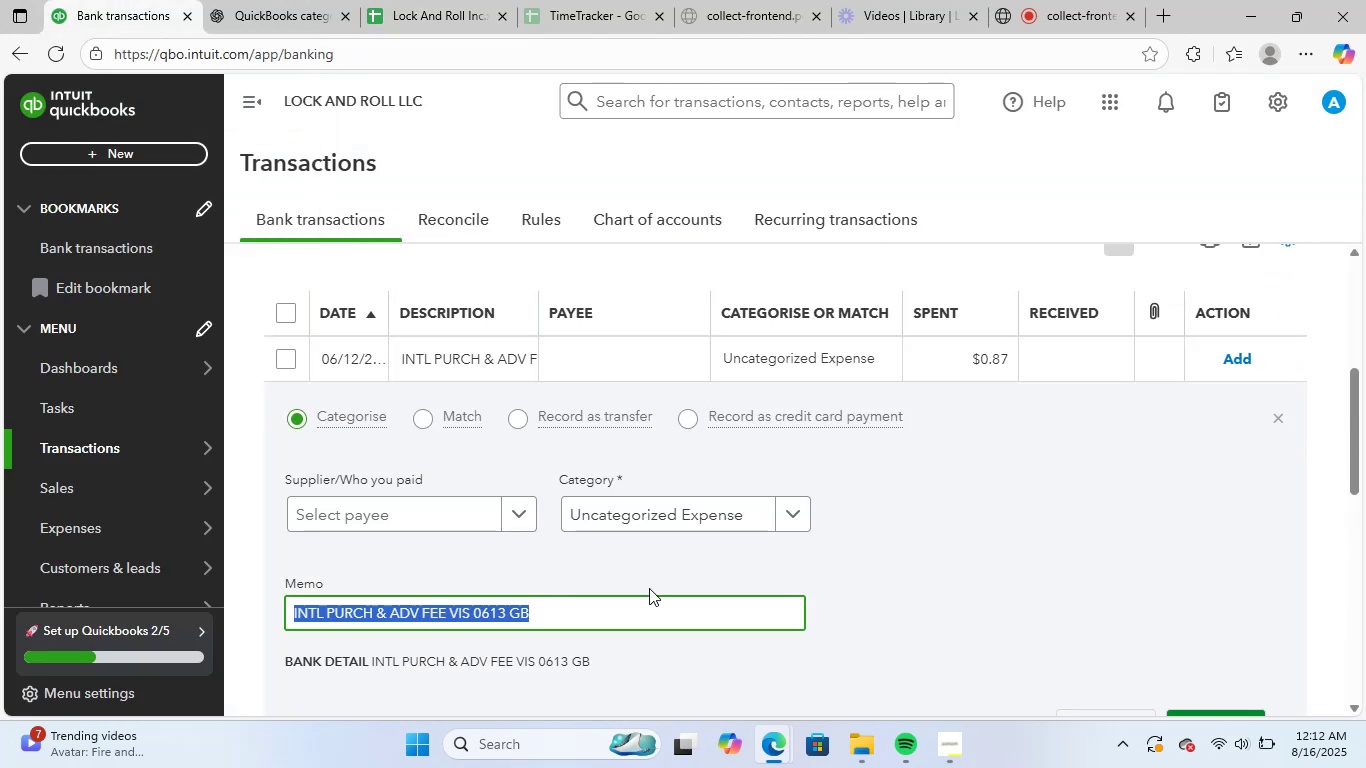 
key(Control+C)
 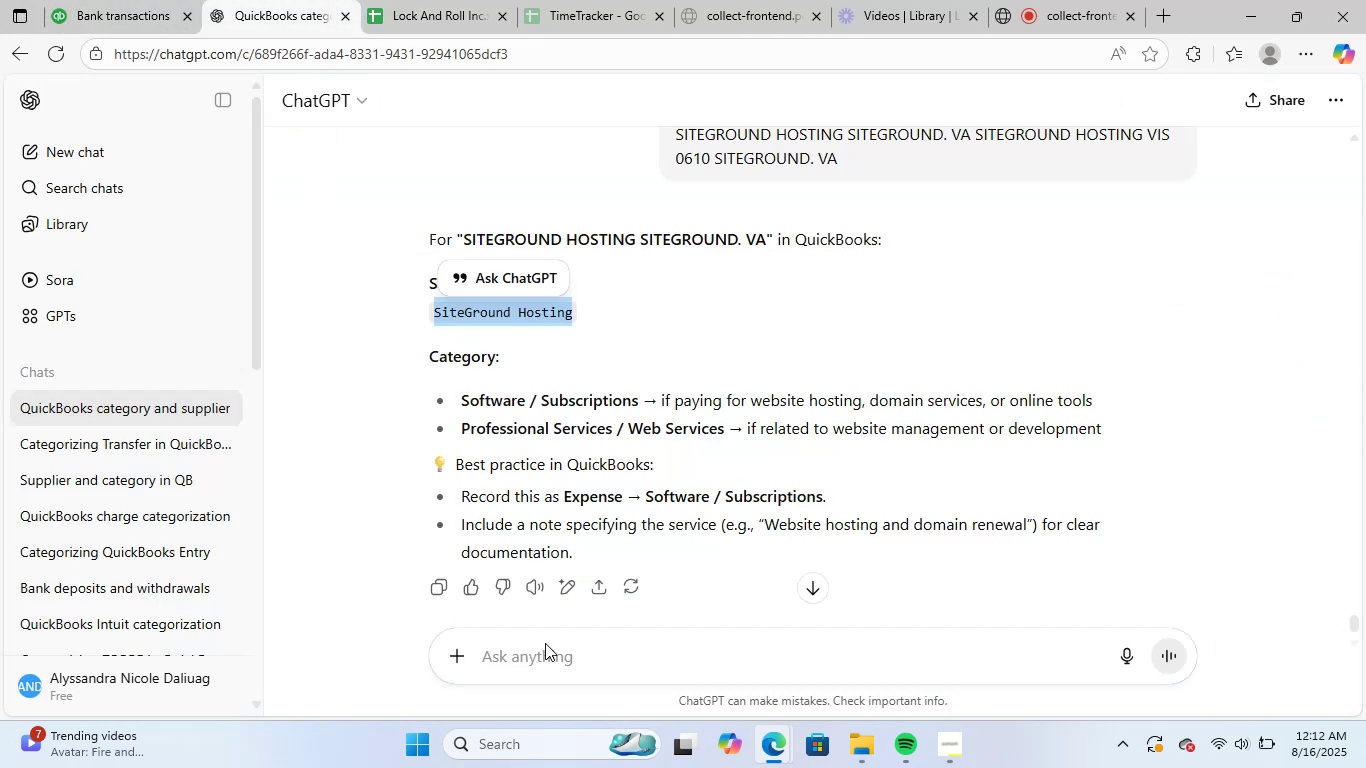 
left_click([615, 659])
 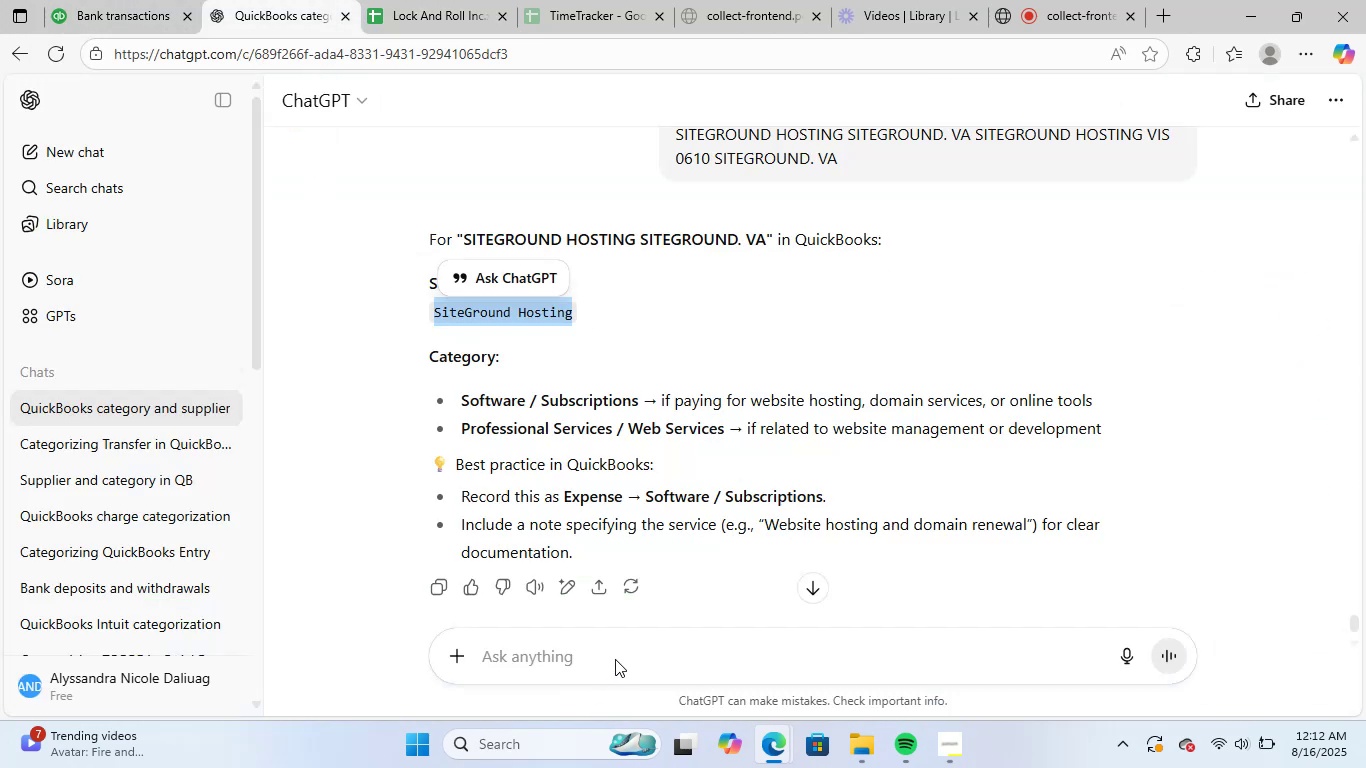 
key(Control+ControlLeft)
 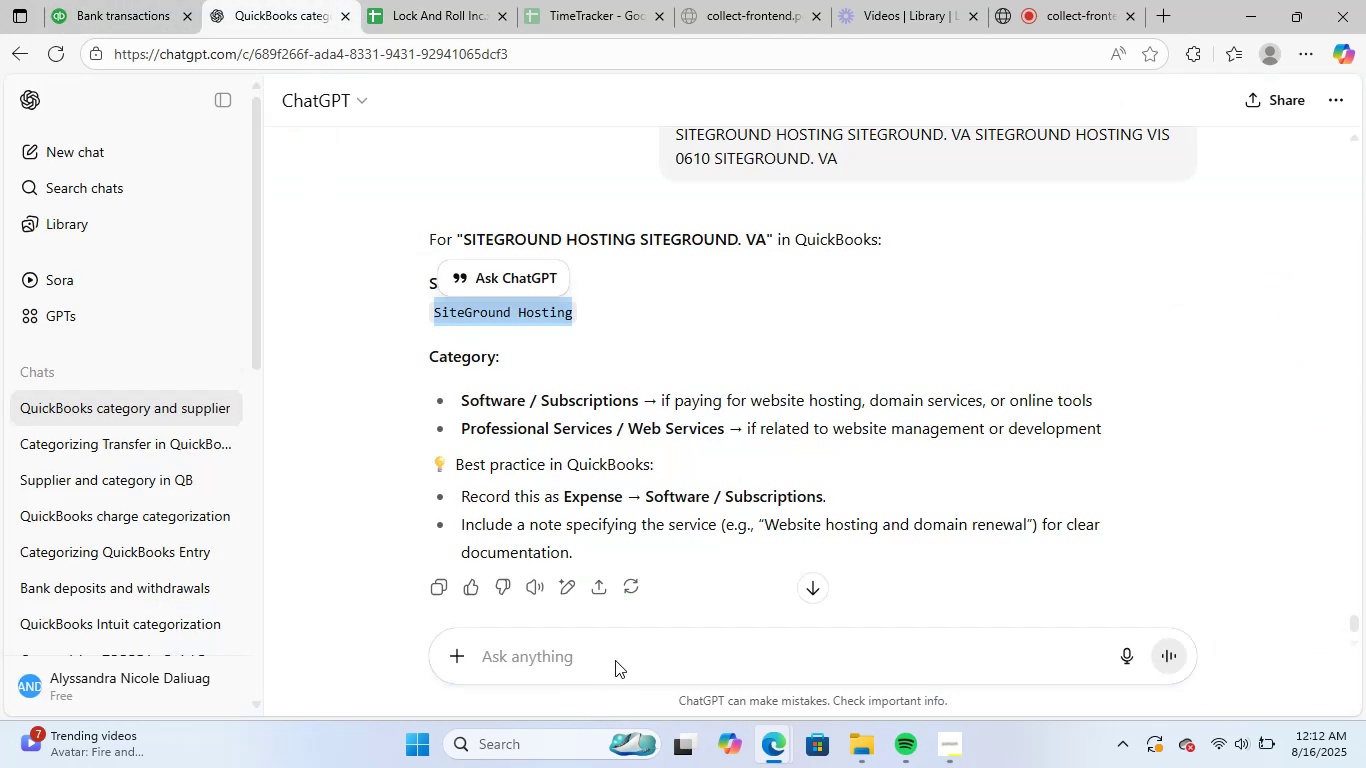 
key(Control+V)
 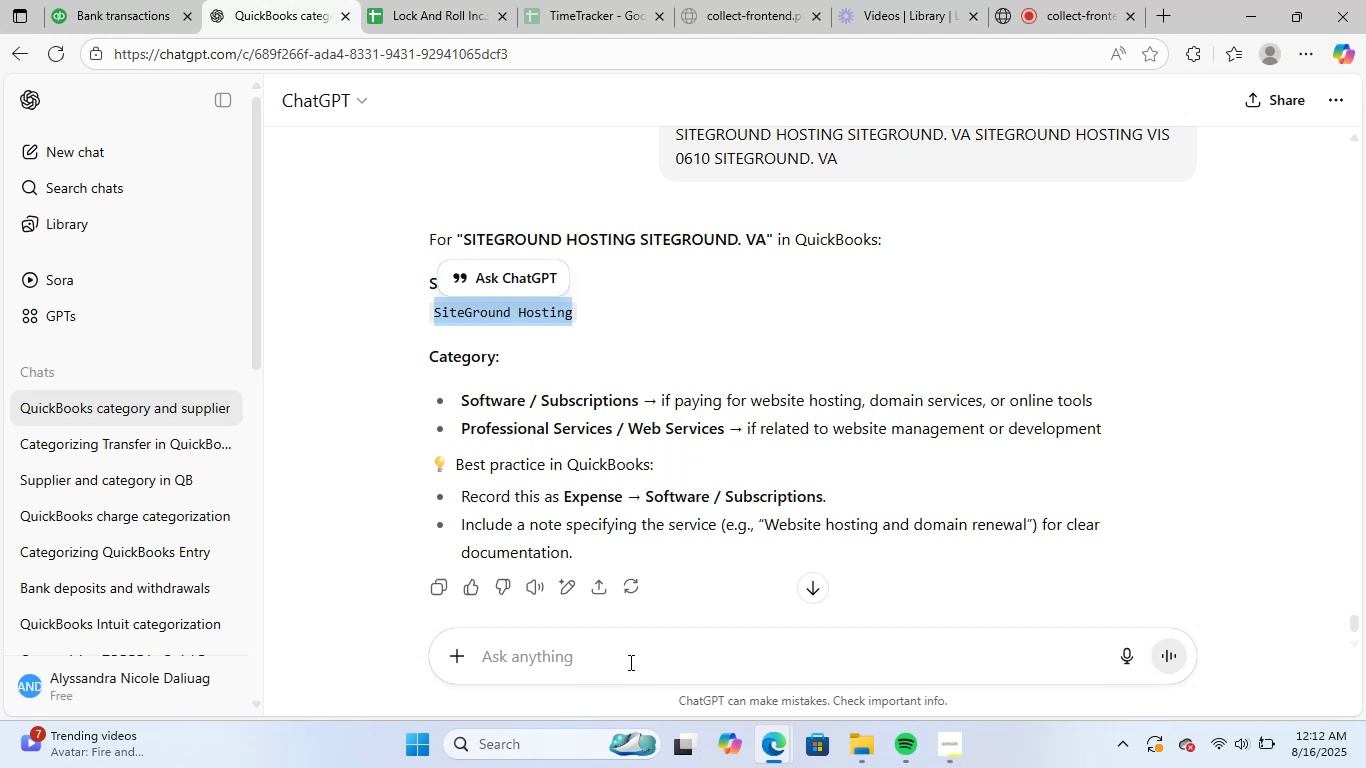 
key(NumpadEnter)
 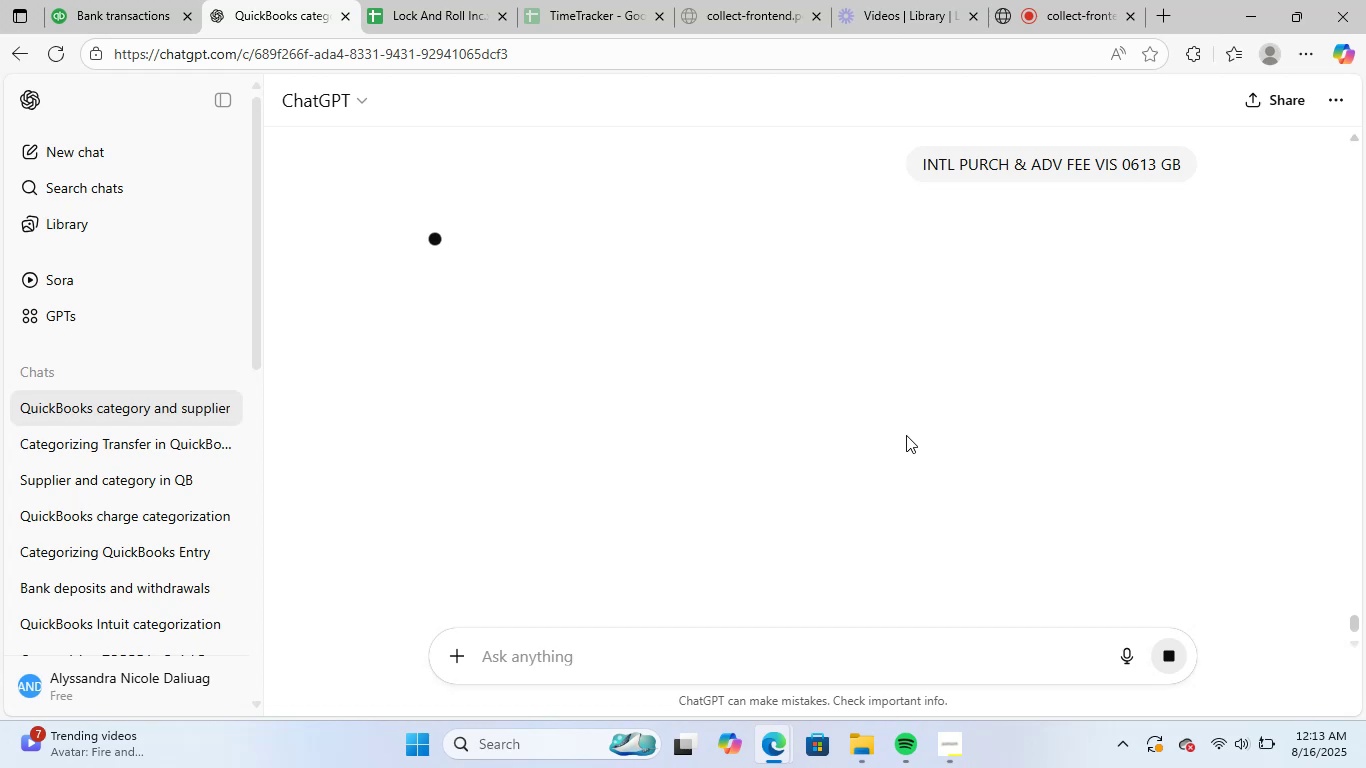 
wait(16.75)
 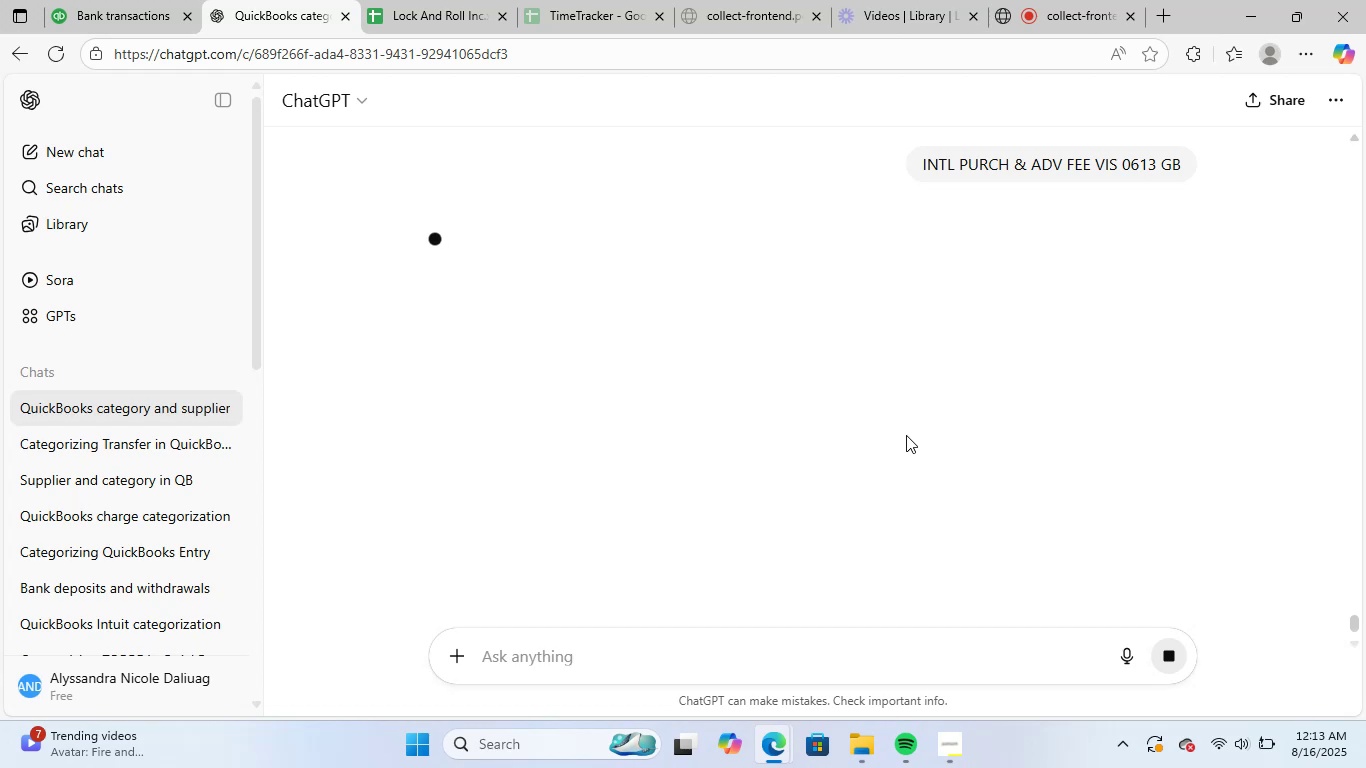 
left_click([88, 0])
 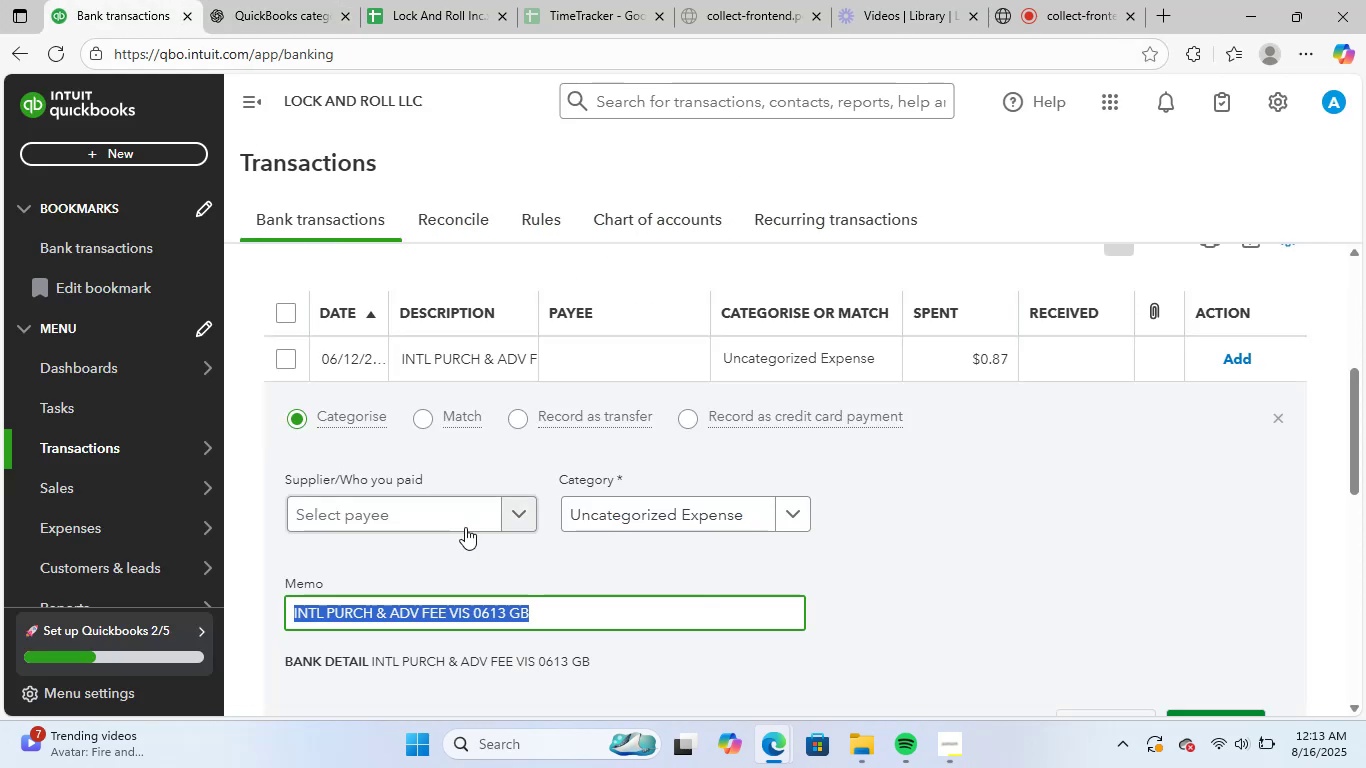 
left_click([451, 506])
 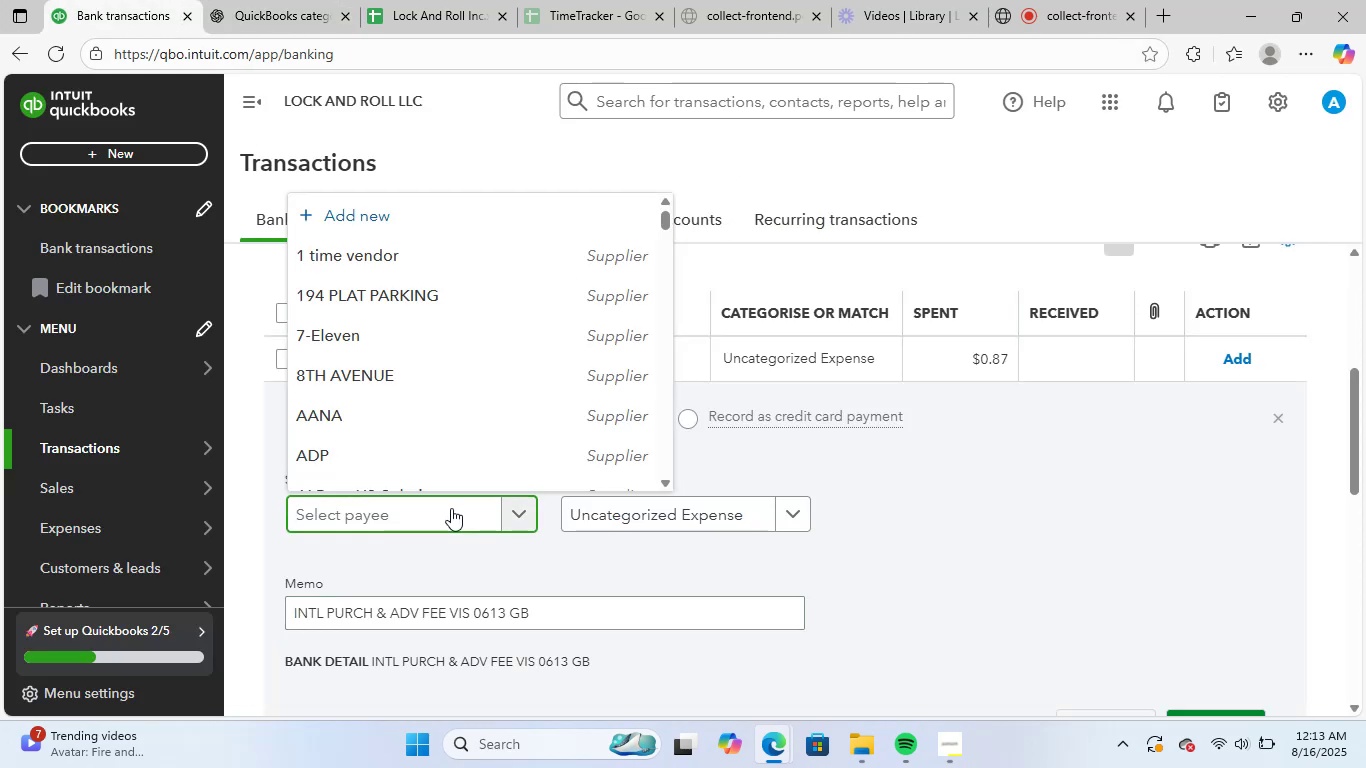 
type(nk)
 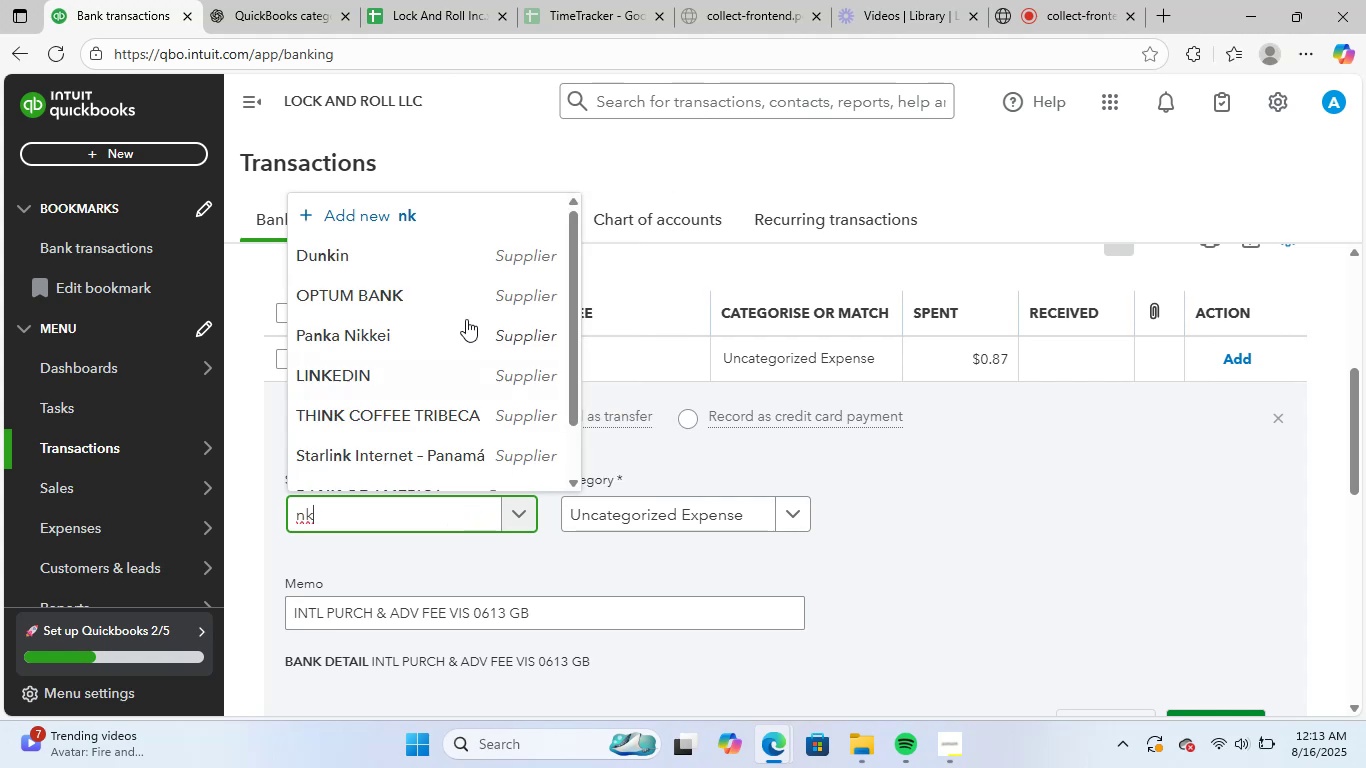 
scroll: coordinate [467, 385], scroll_direction: down, amount: 3.0
 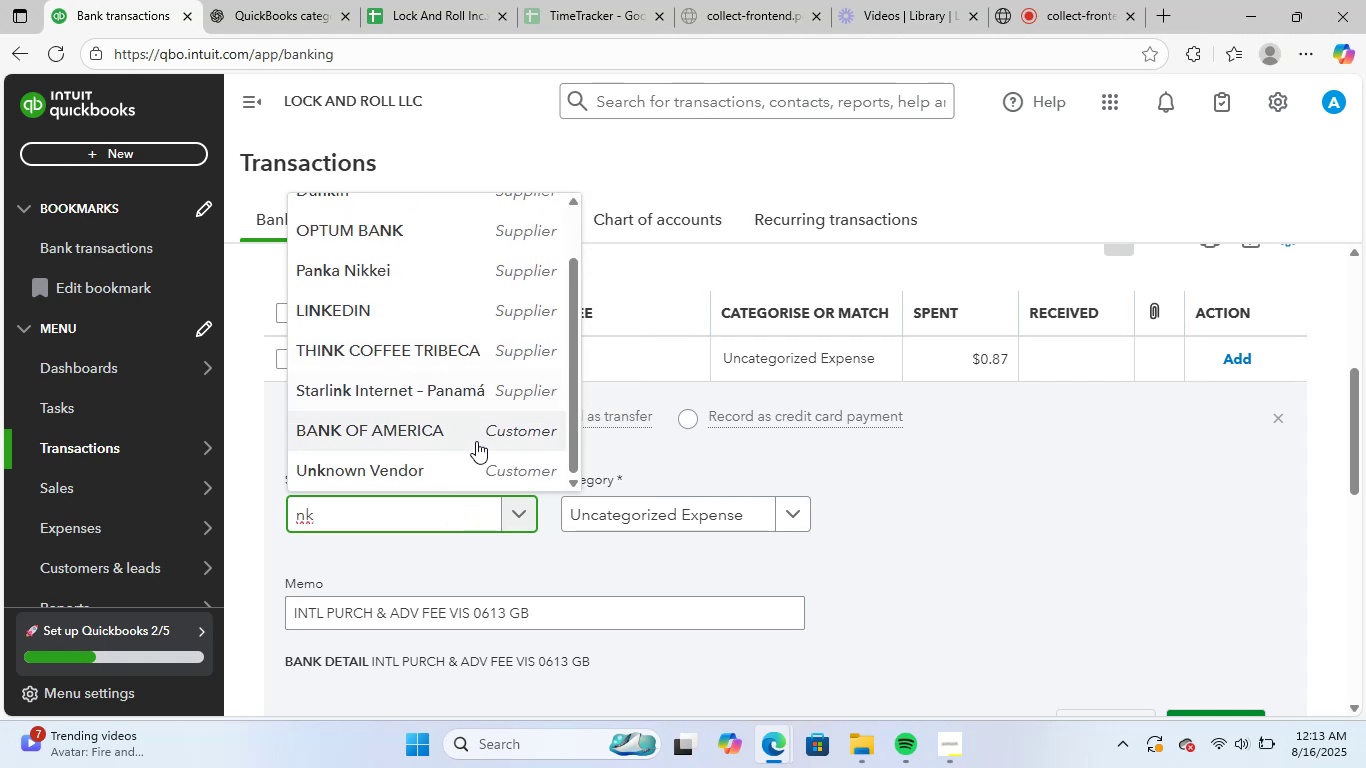 
left_click([450, 468])
 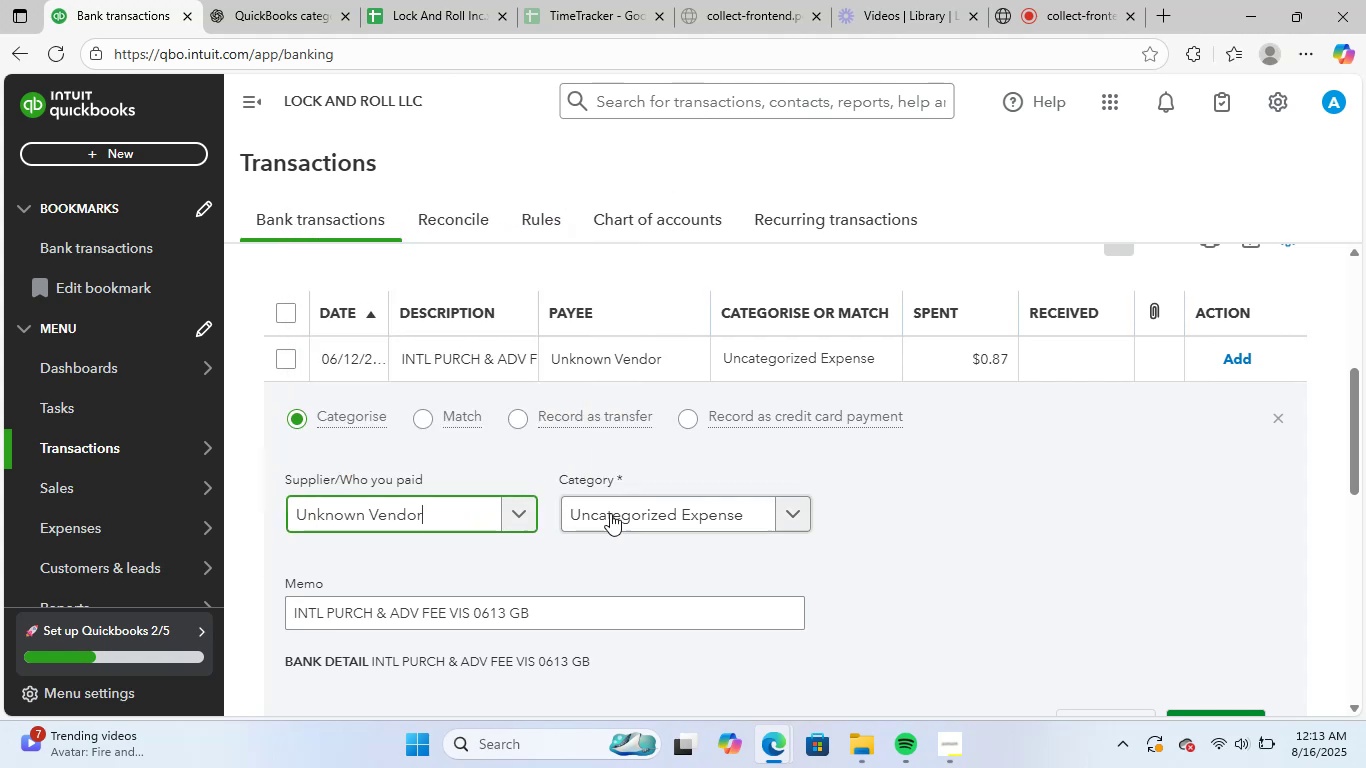 
left_click([626, 511])
 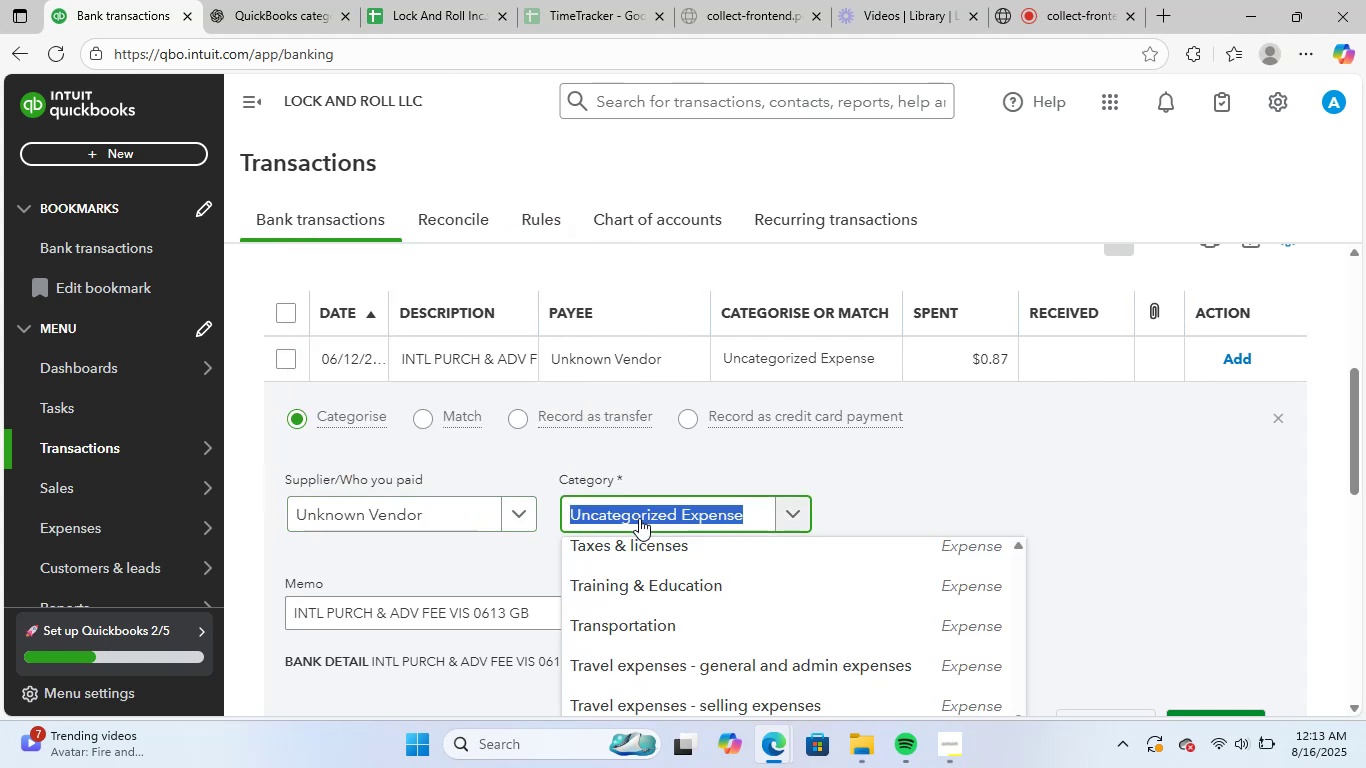 
type(ban)
 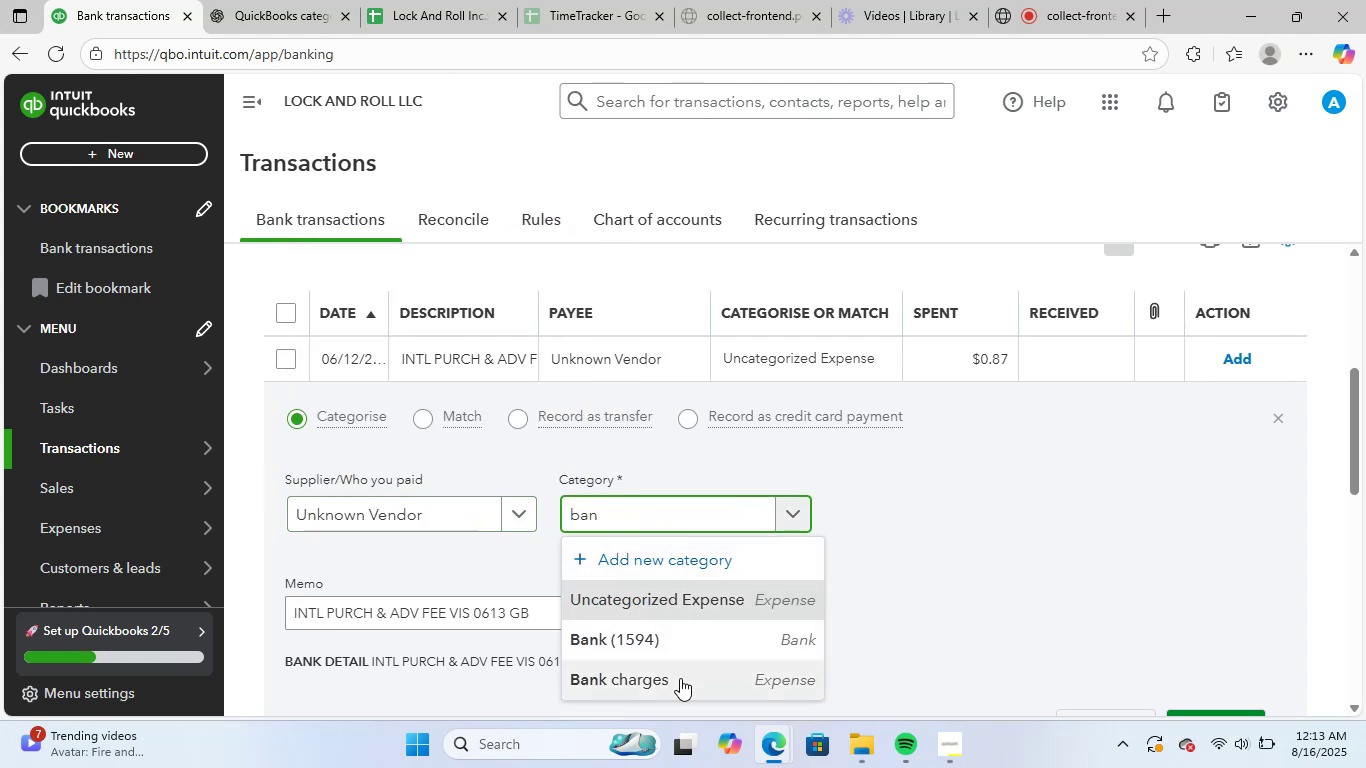 
left_click([296, 0])
 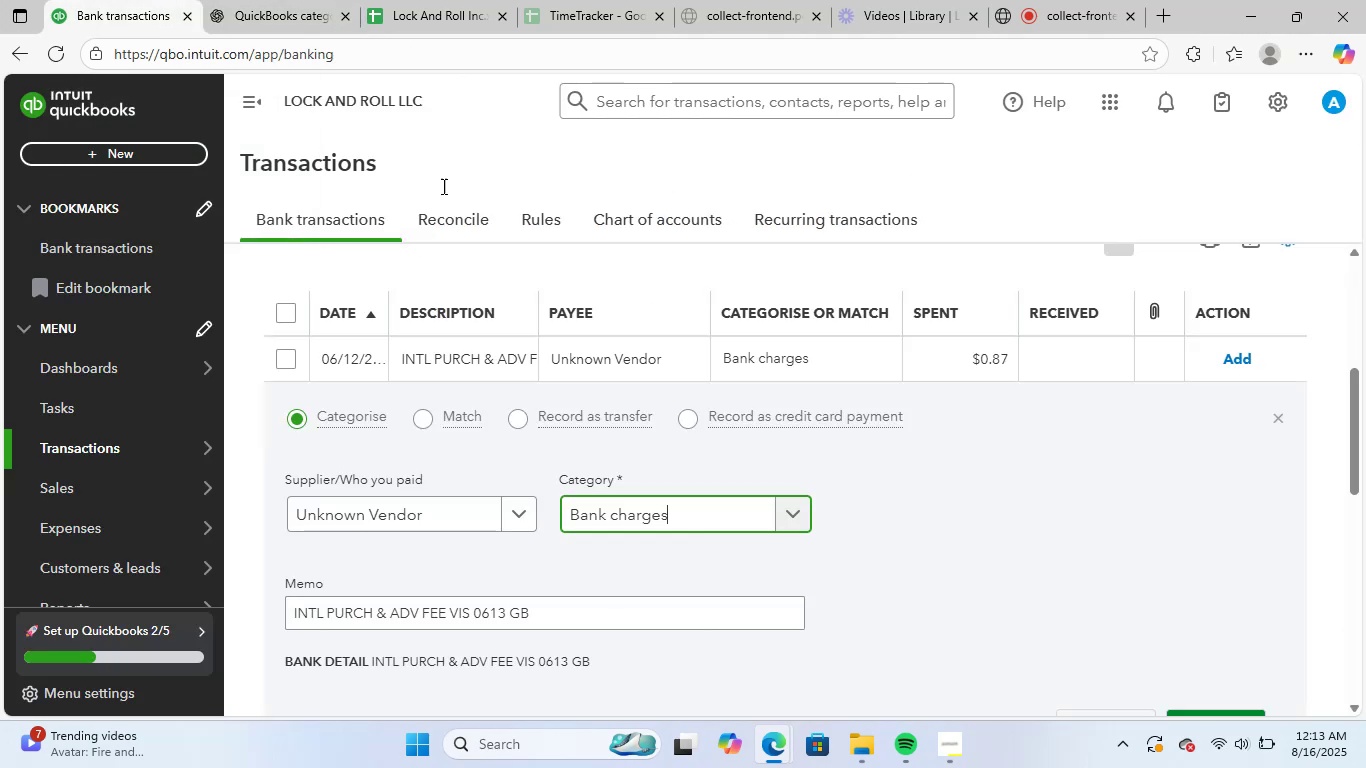 
scroll: coordinate [837, 499], scroll_direction: down, amount: 1.0
 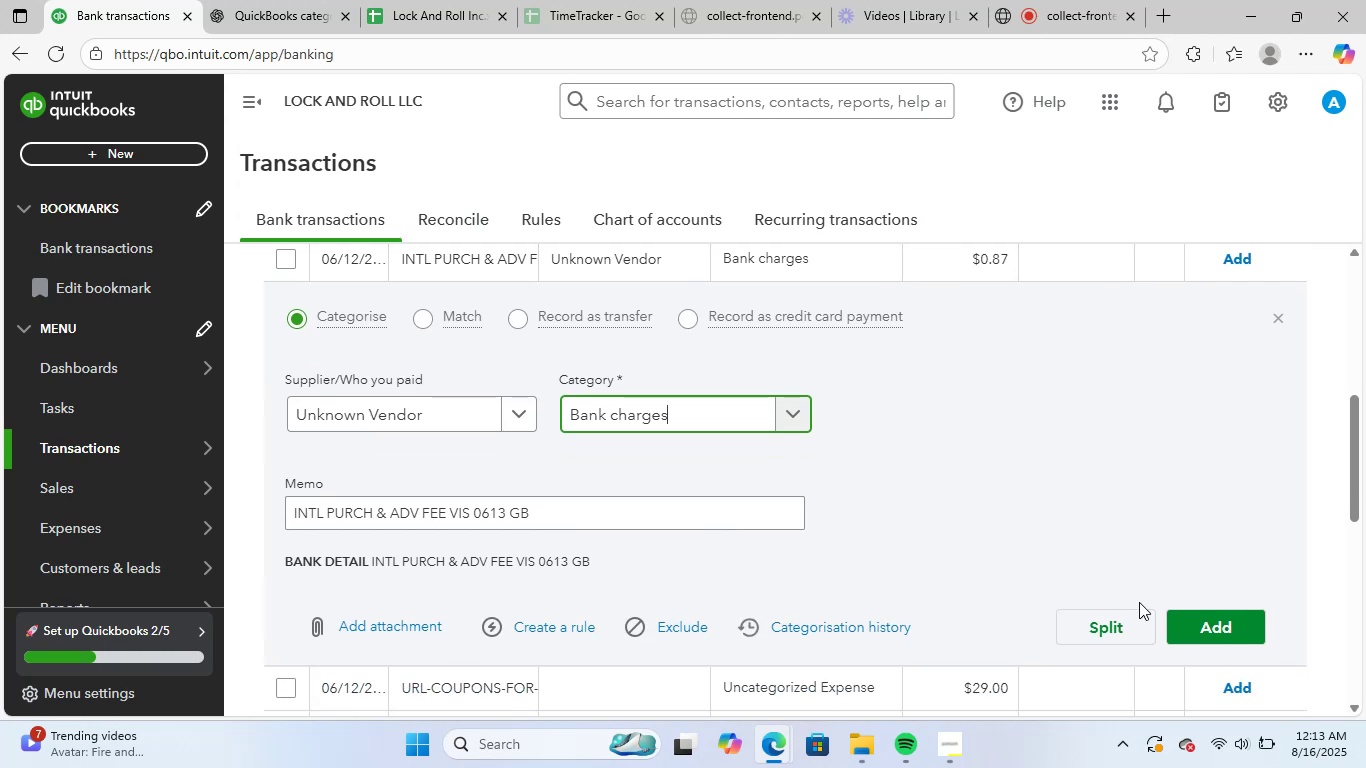 
left_click([1208, 626])
 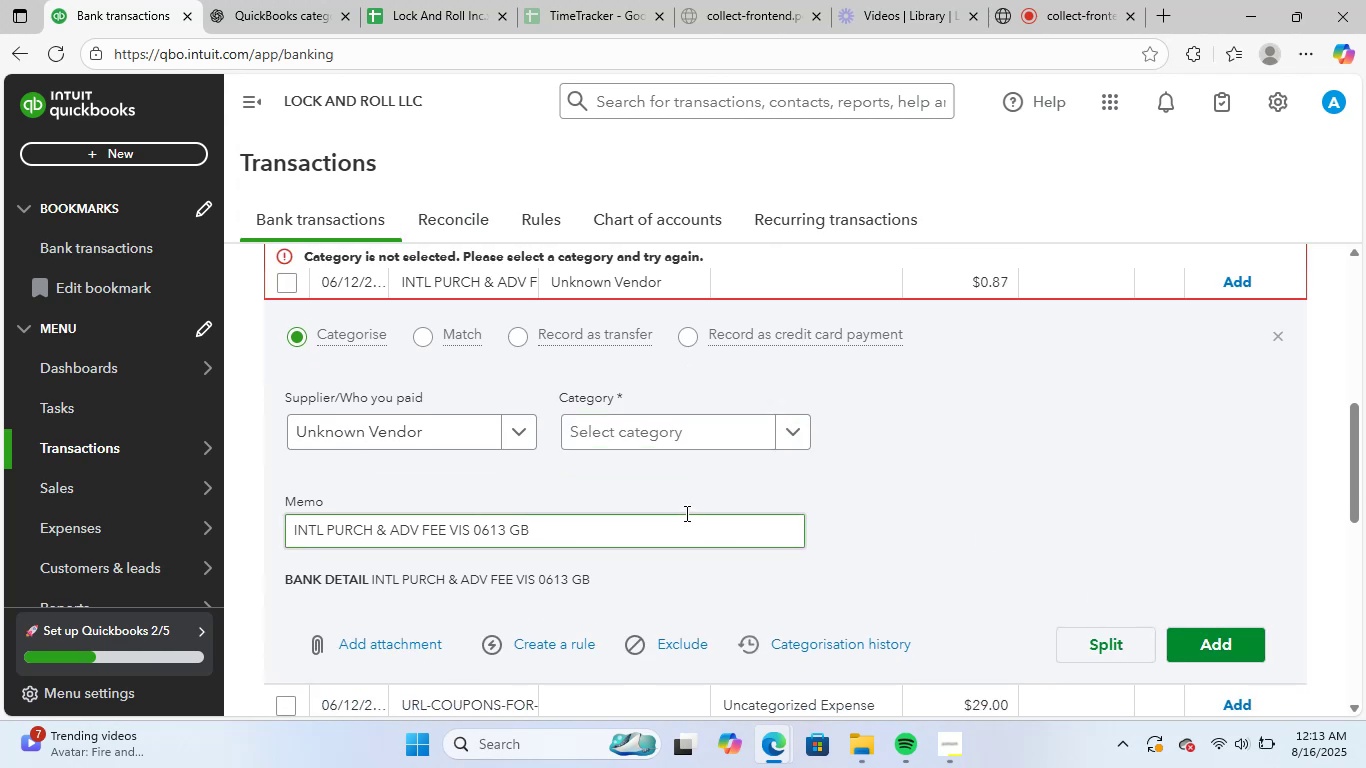 
scroll: coordinate [636, 477], scroll_direction: up, amount: 1.0
 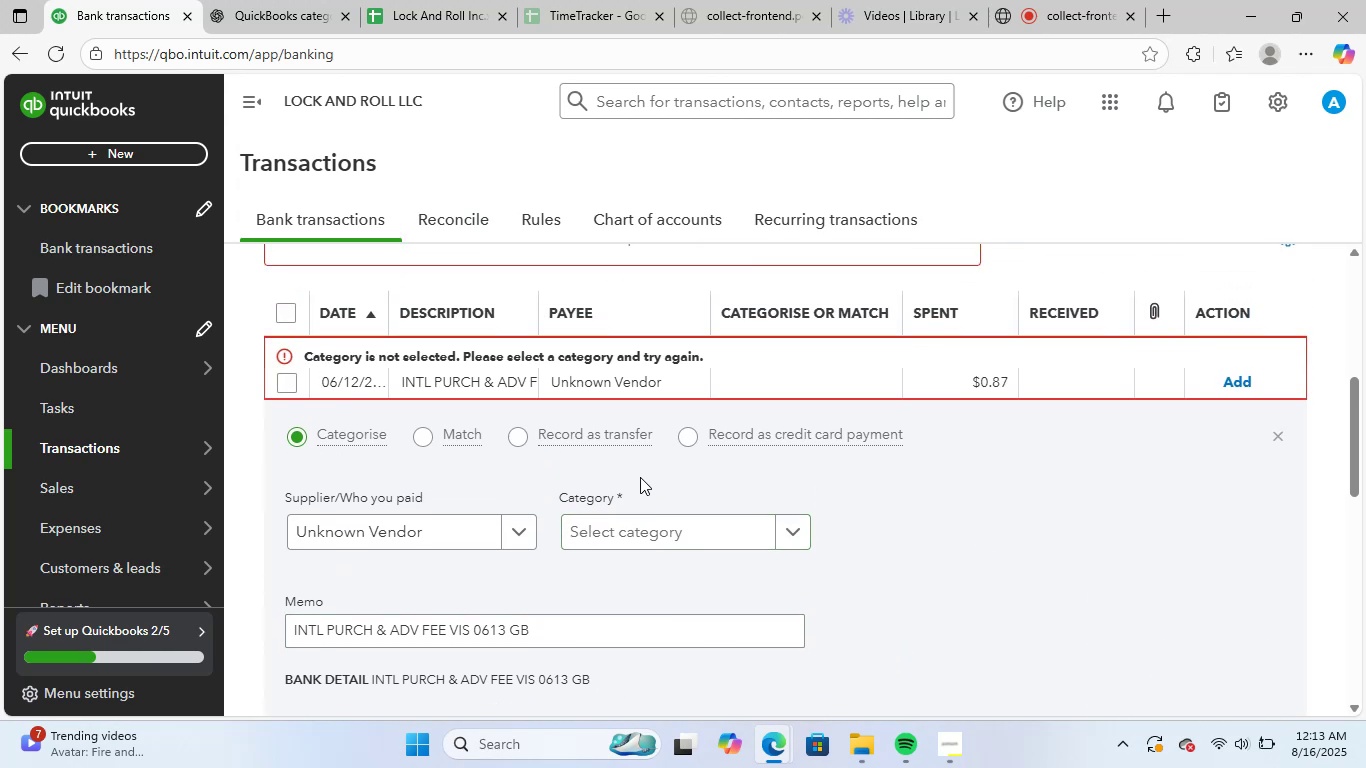 
left_click([663, 530])
 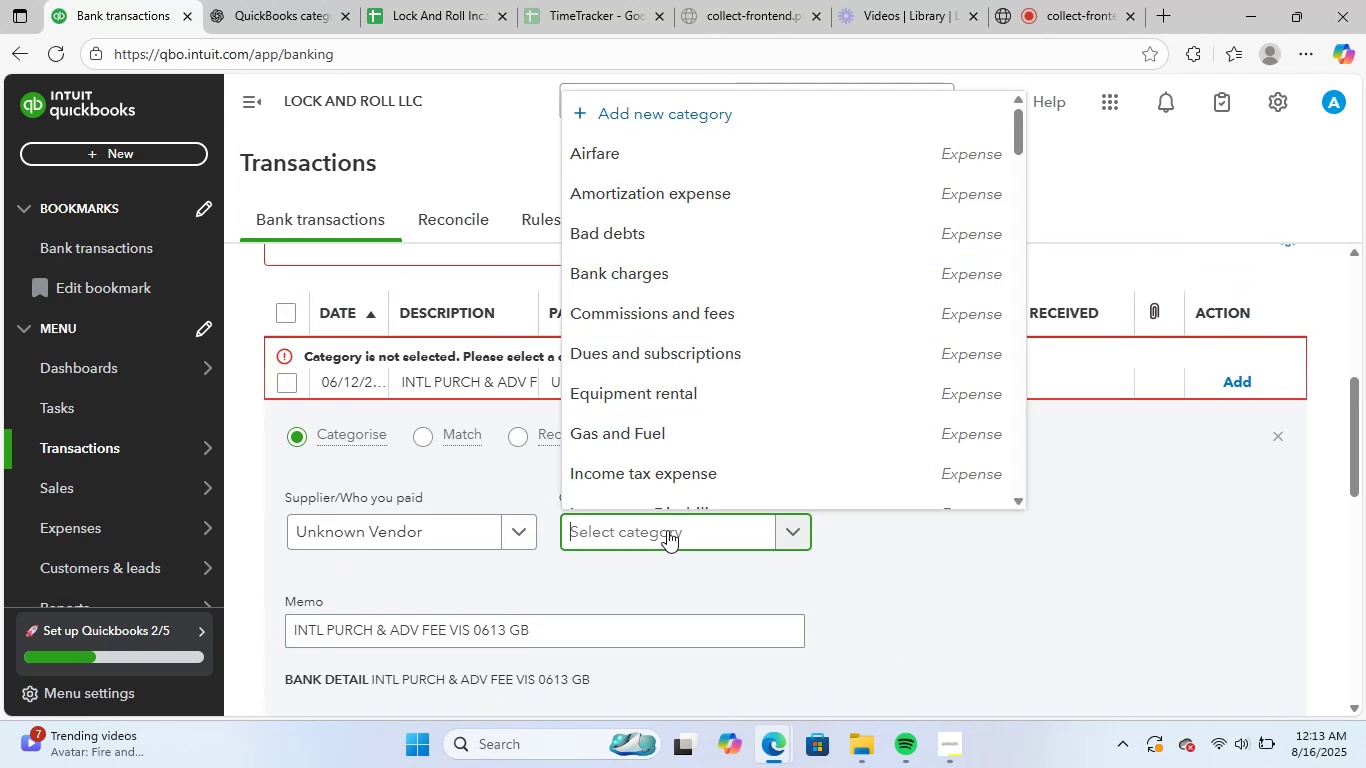 
type(ban)
 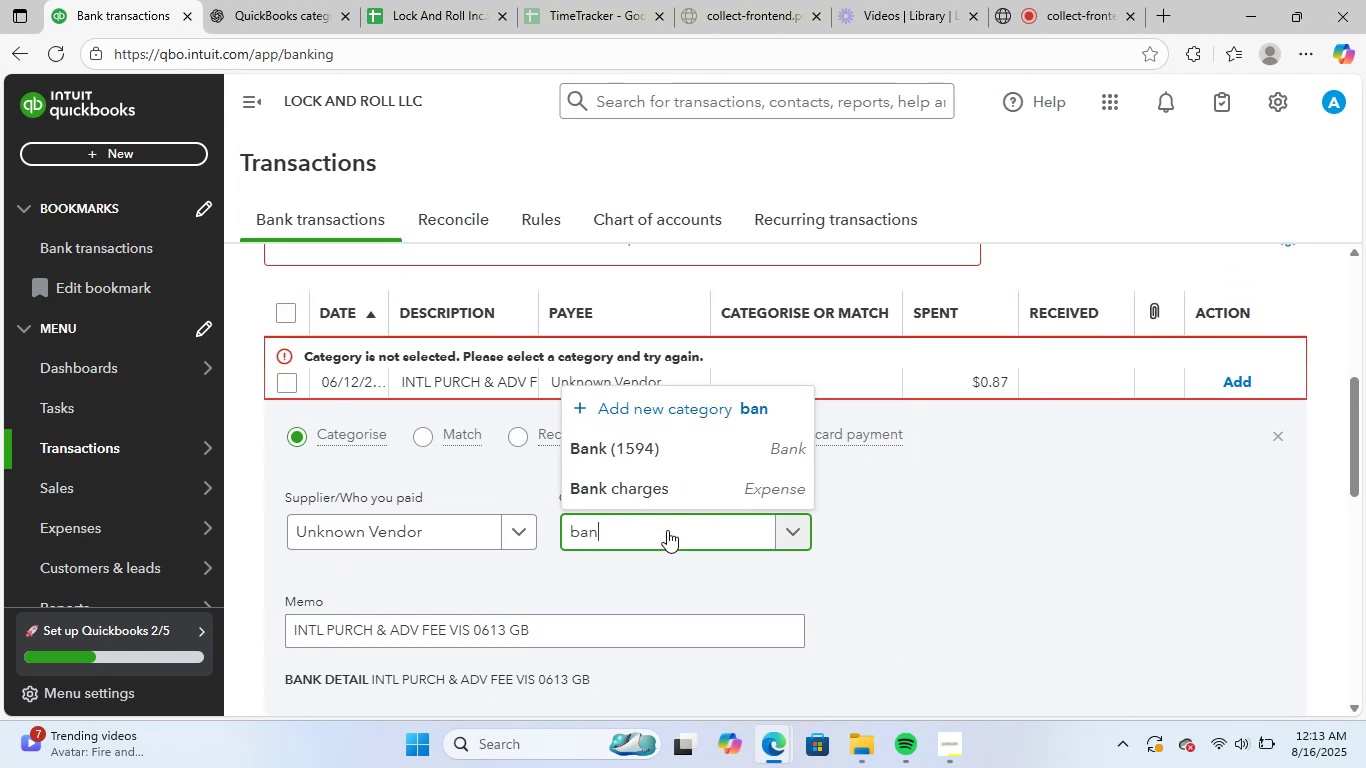 
left_click([672, 475])
 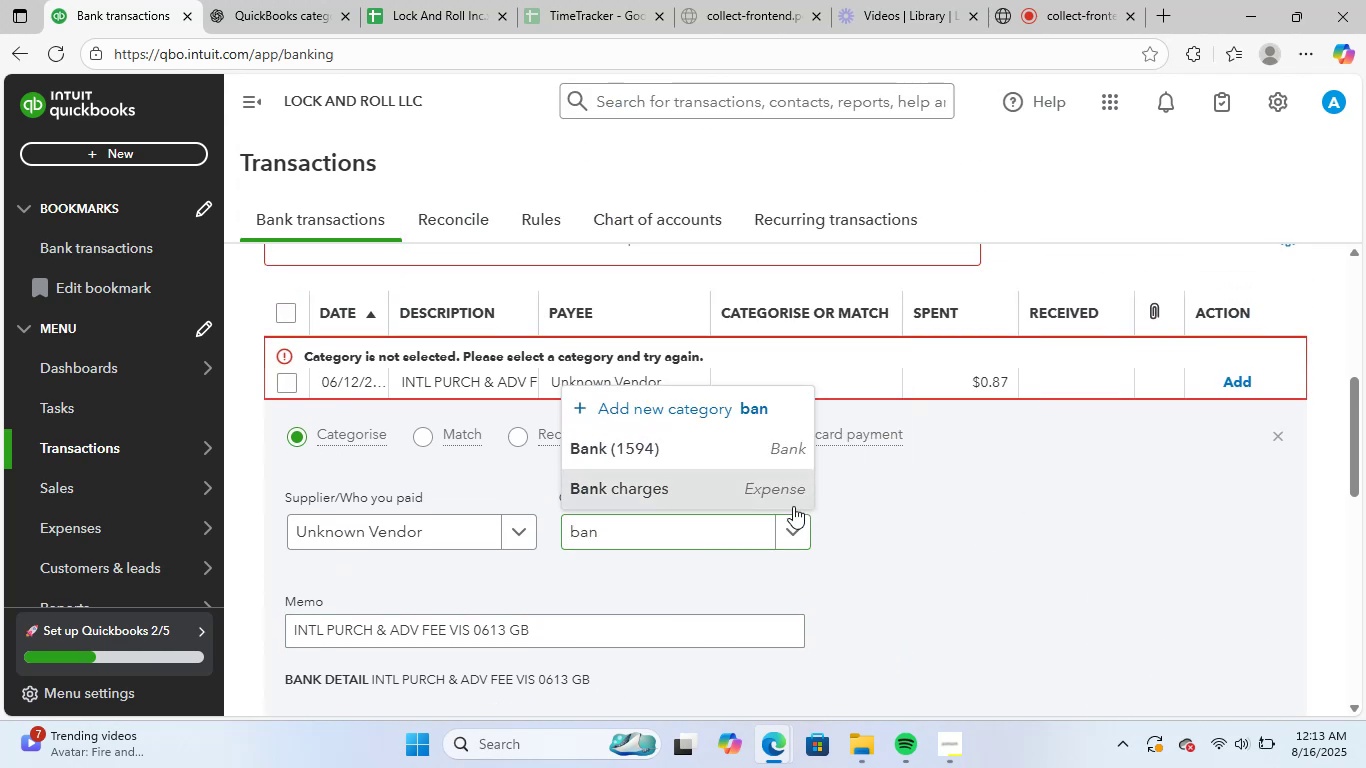 
scroll: coordinate [954, 526], scroll_direction: down, amount: 2.0
 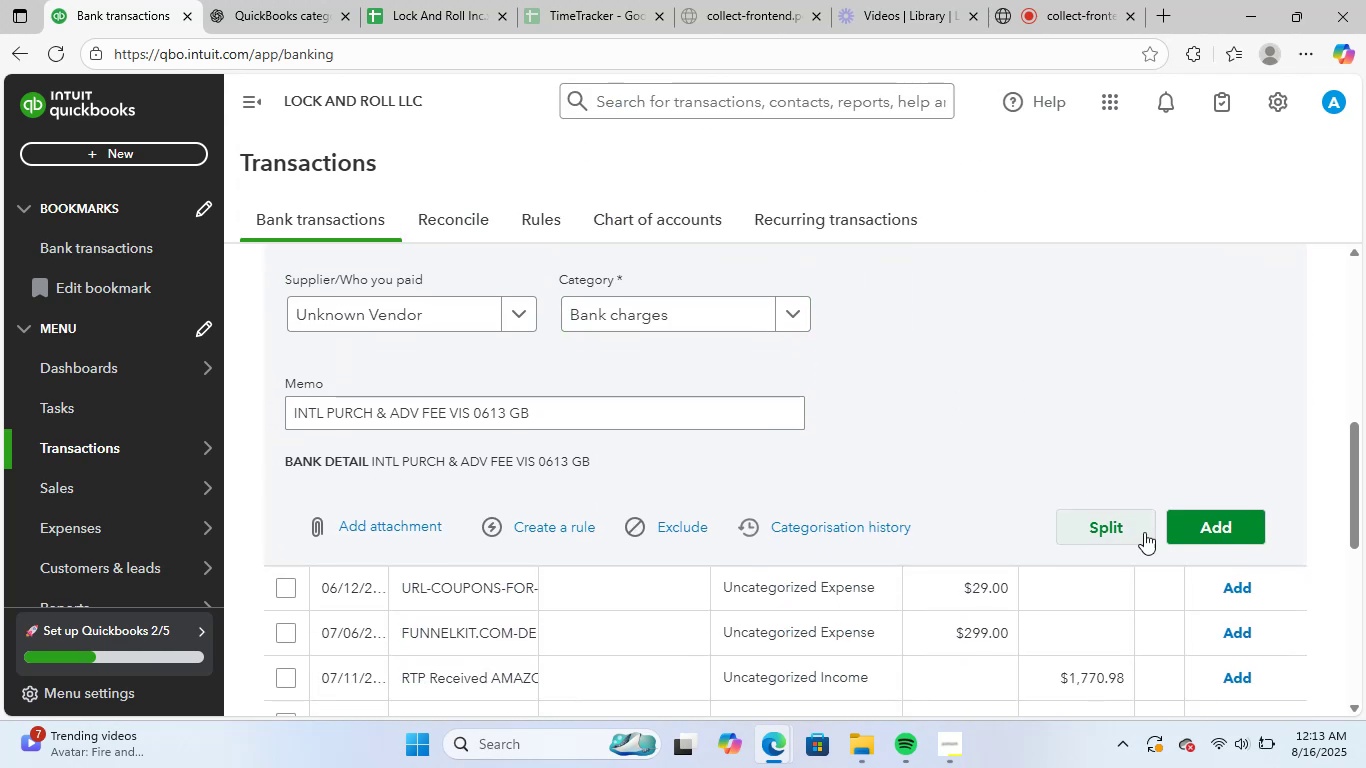 
left_click([1239, 514])
 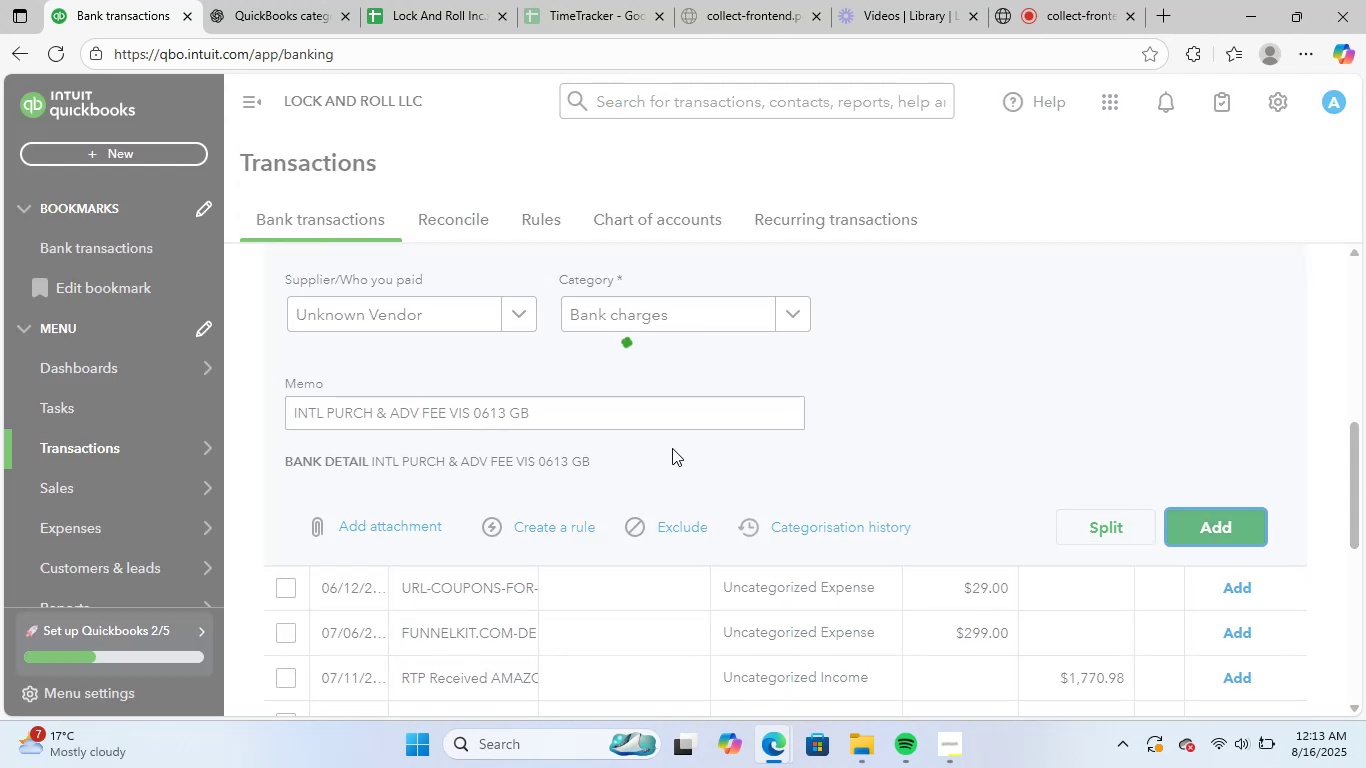 
scroll: coordinate [694, 531], scroll_direction: up, amount: 2.0
 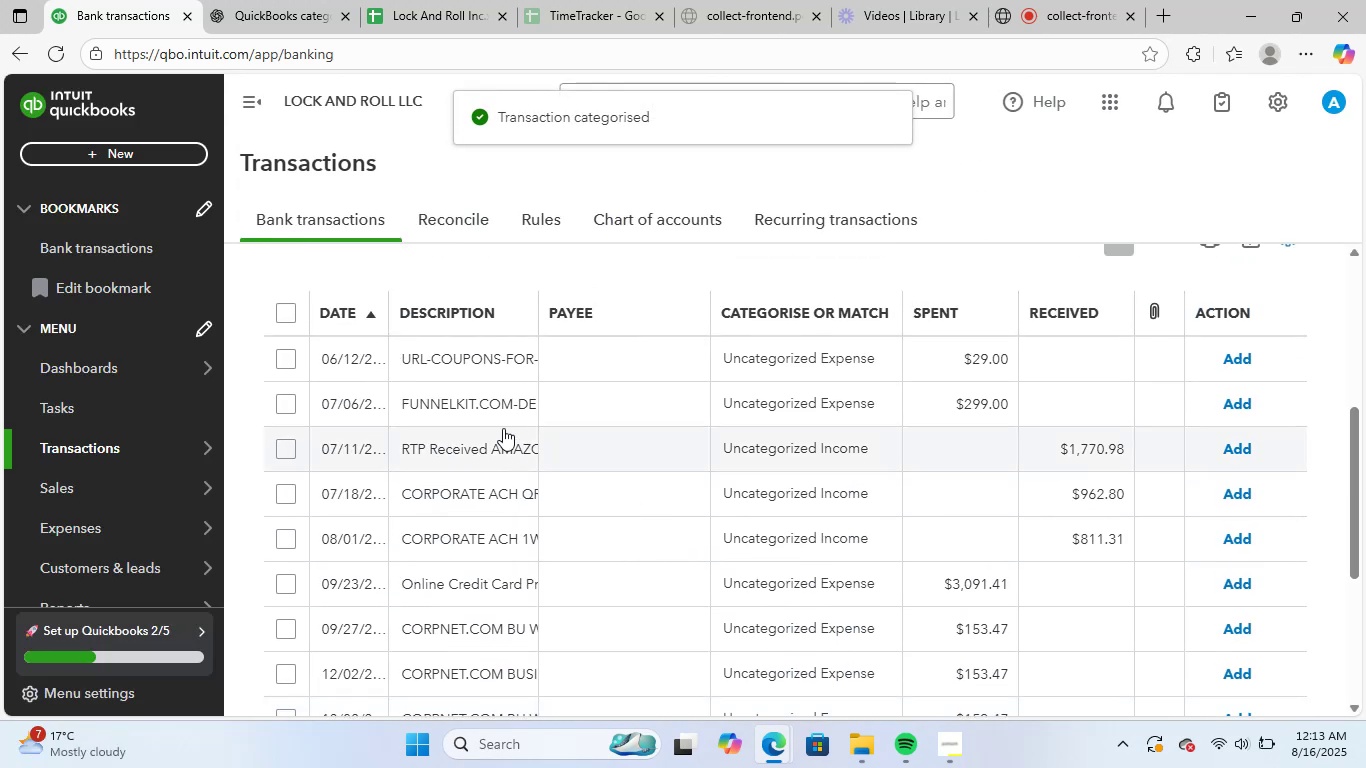 
left_click([485, 366])
 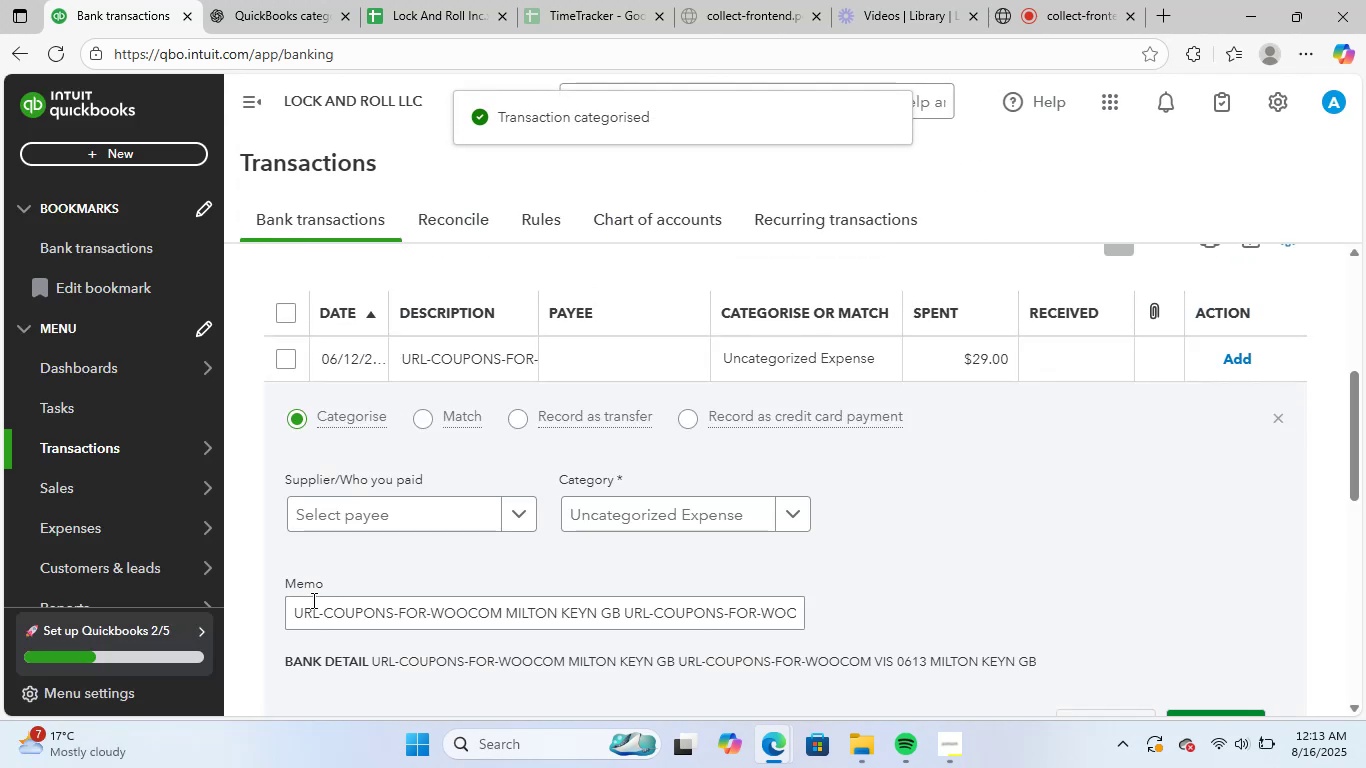 
left_click_drag(start_coordinate=[298, 613], to_coordinate=[1025, 587])
 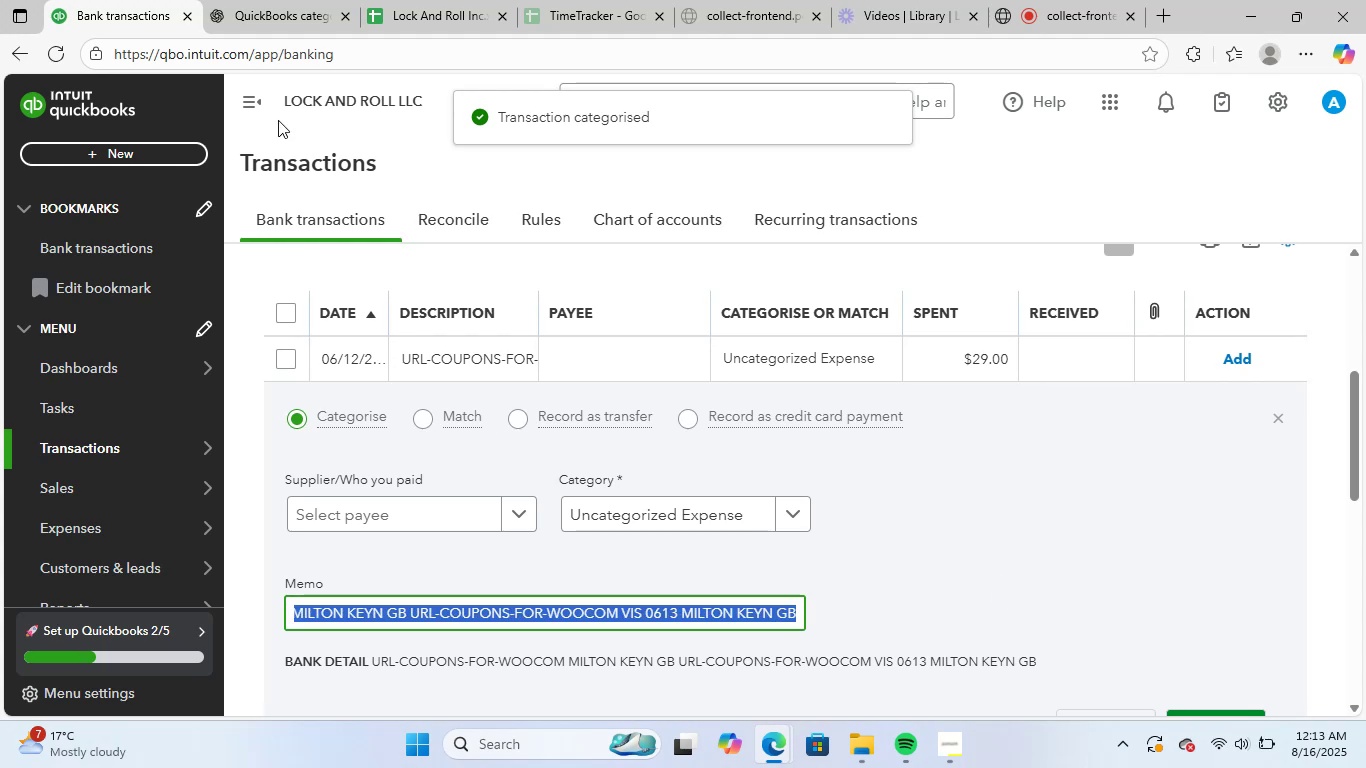 
key(Control+ControlLeft)
 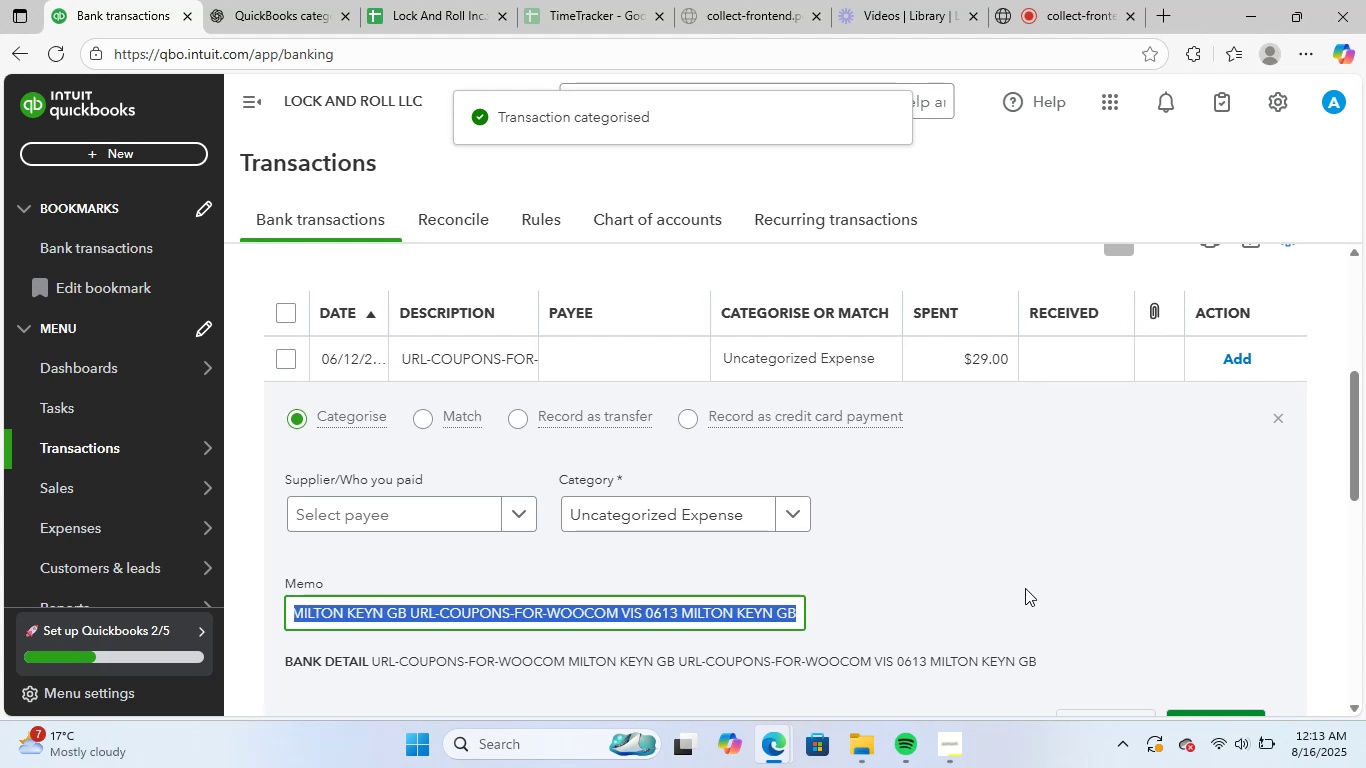 
key(Control+C)
 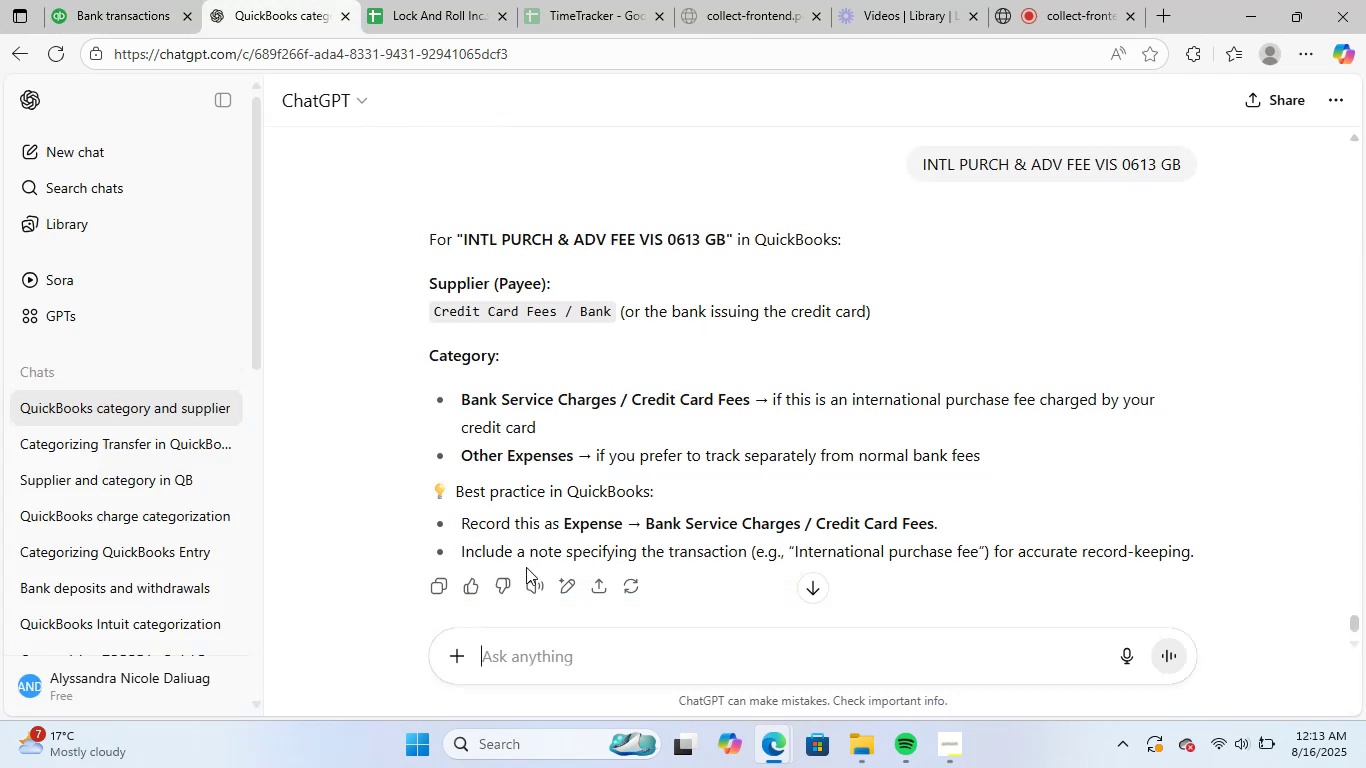 
left_click([597, 649])
 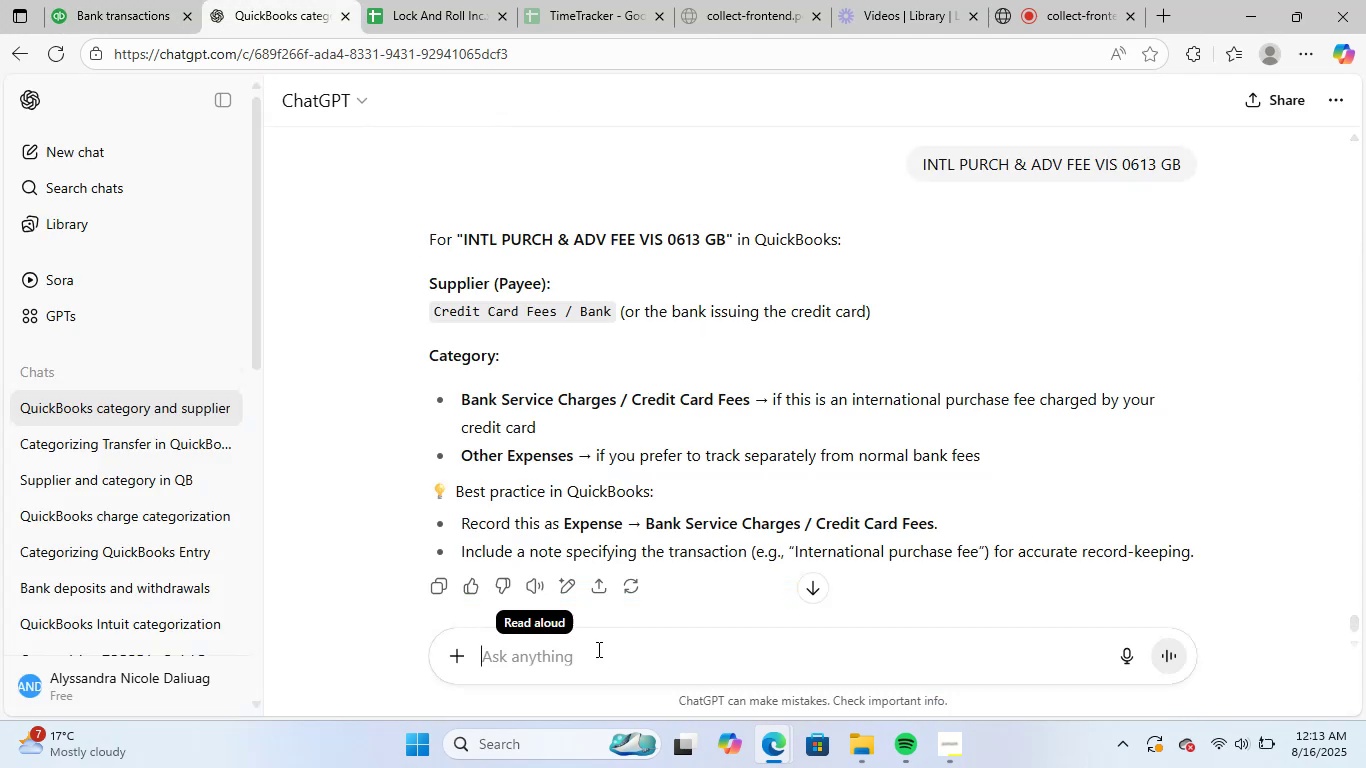 
key(Control+ControlLeft)
 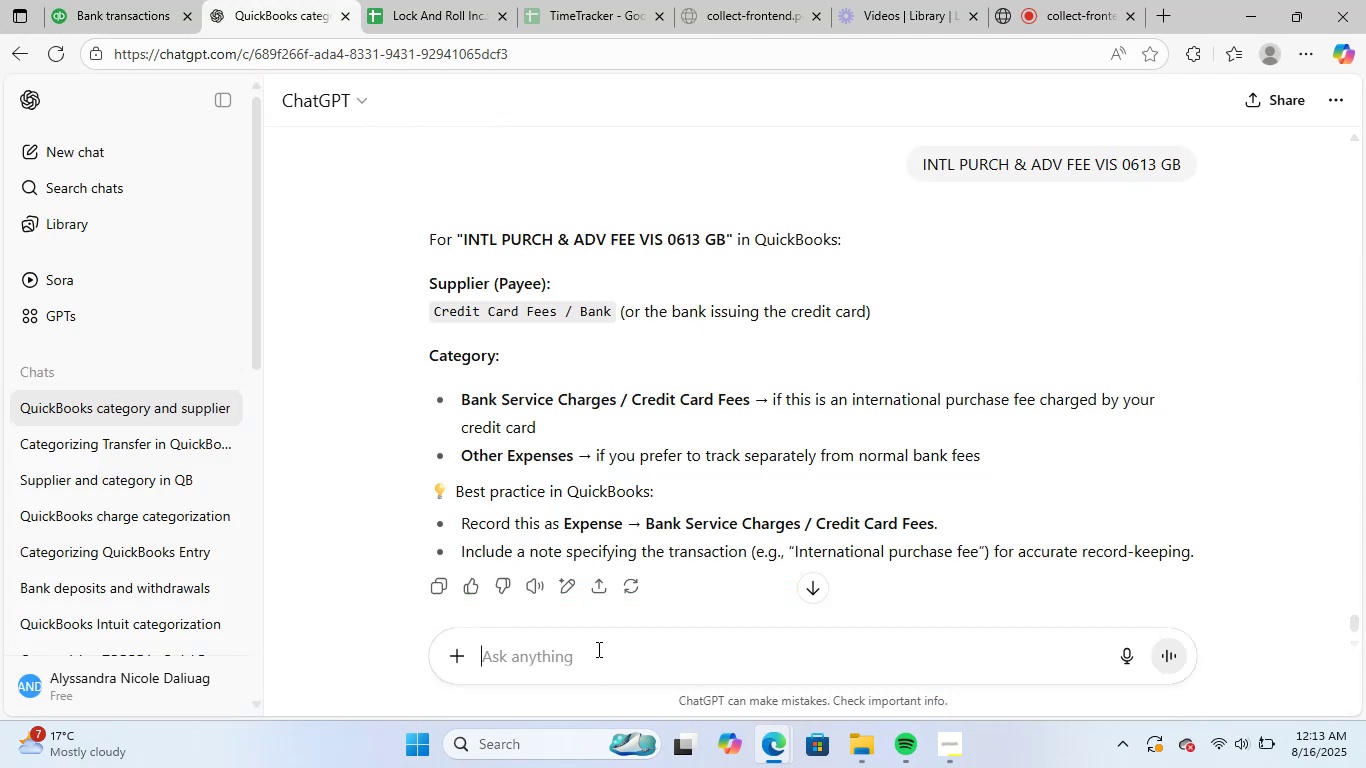 
key(Control+V)
 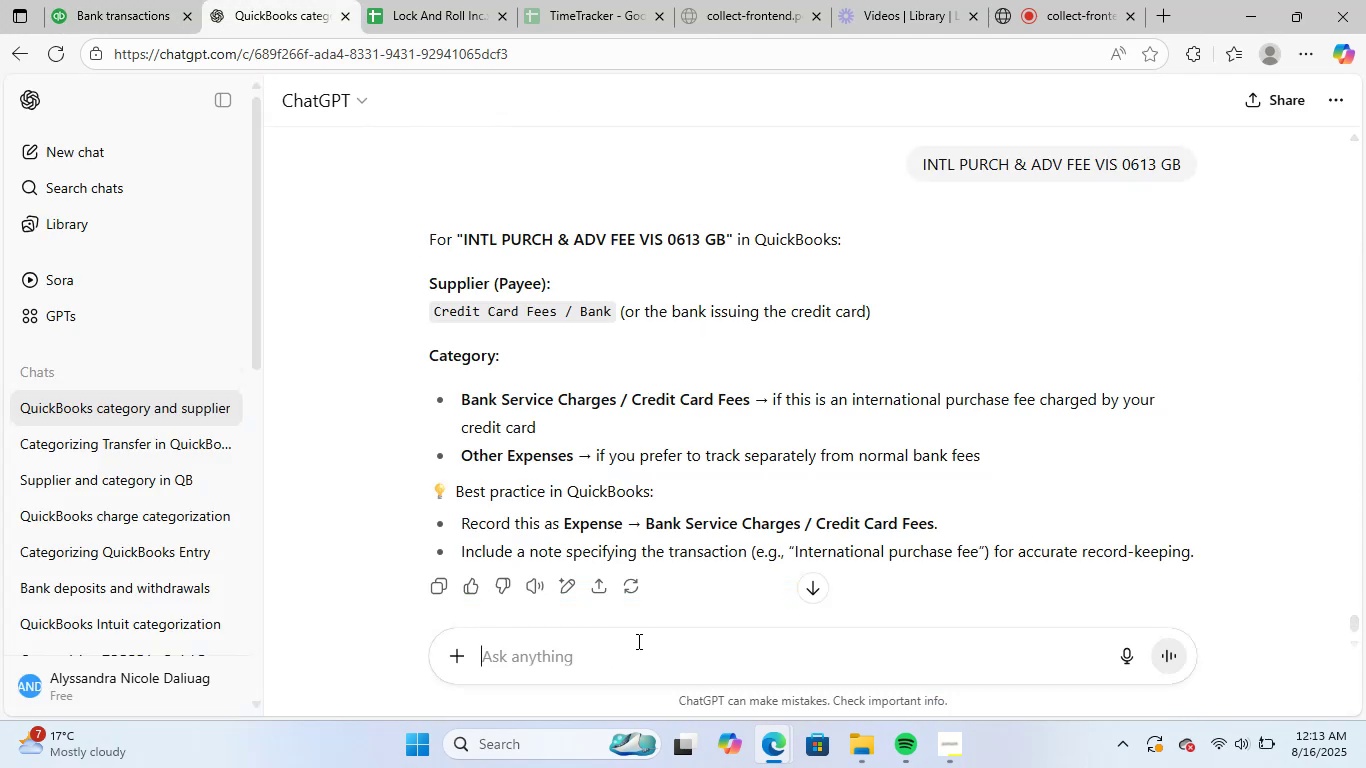 
hold_key(key=NumpadEnter, duration=0.43)
 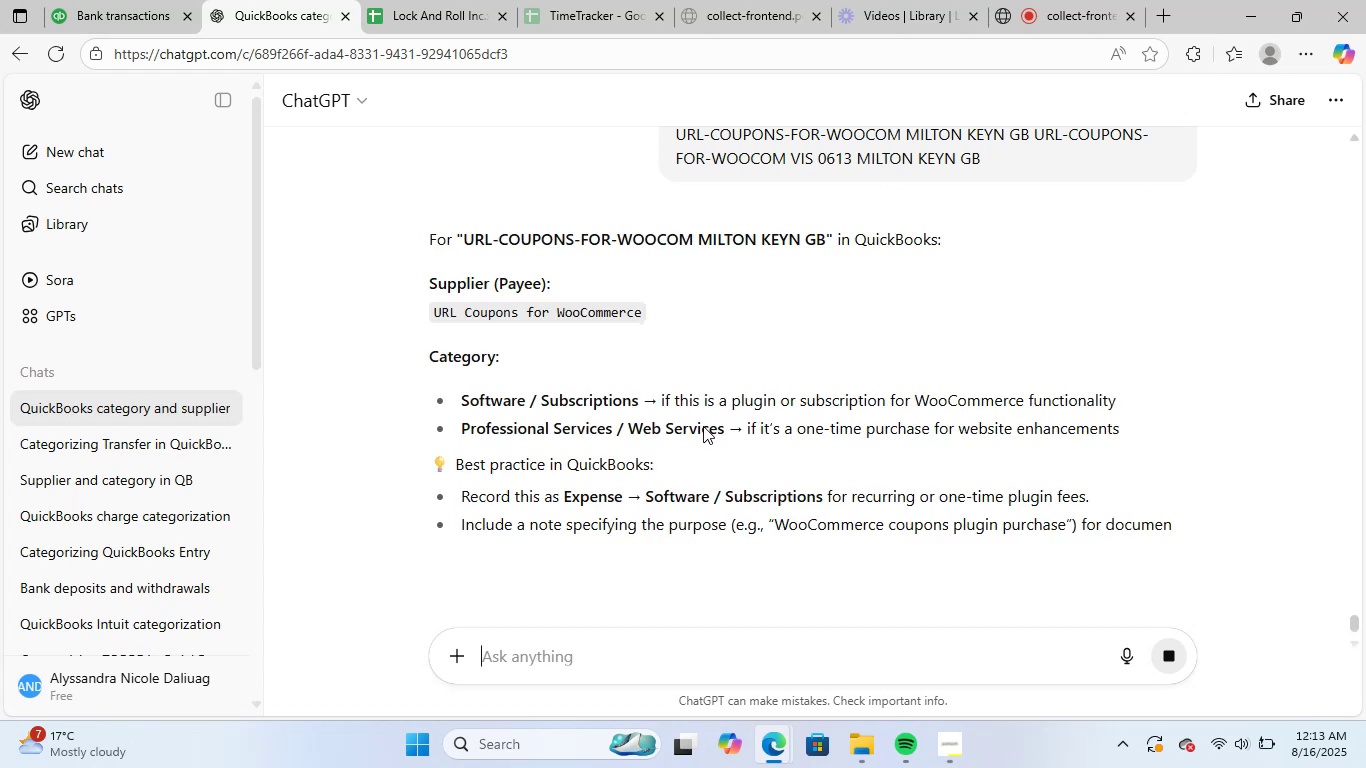 
wait(19.0)
 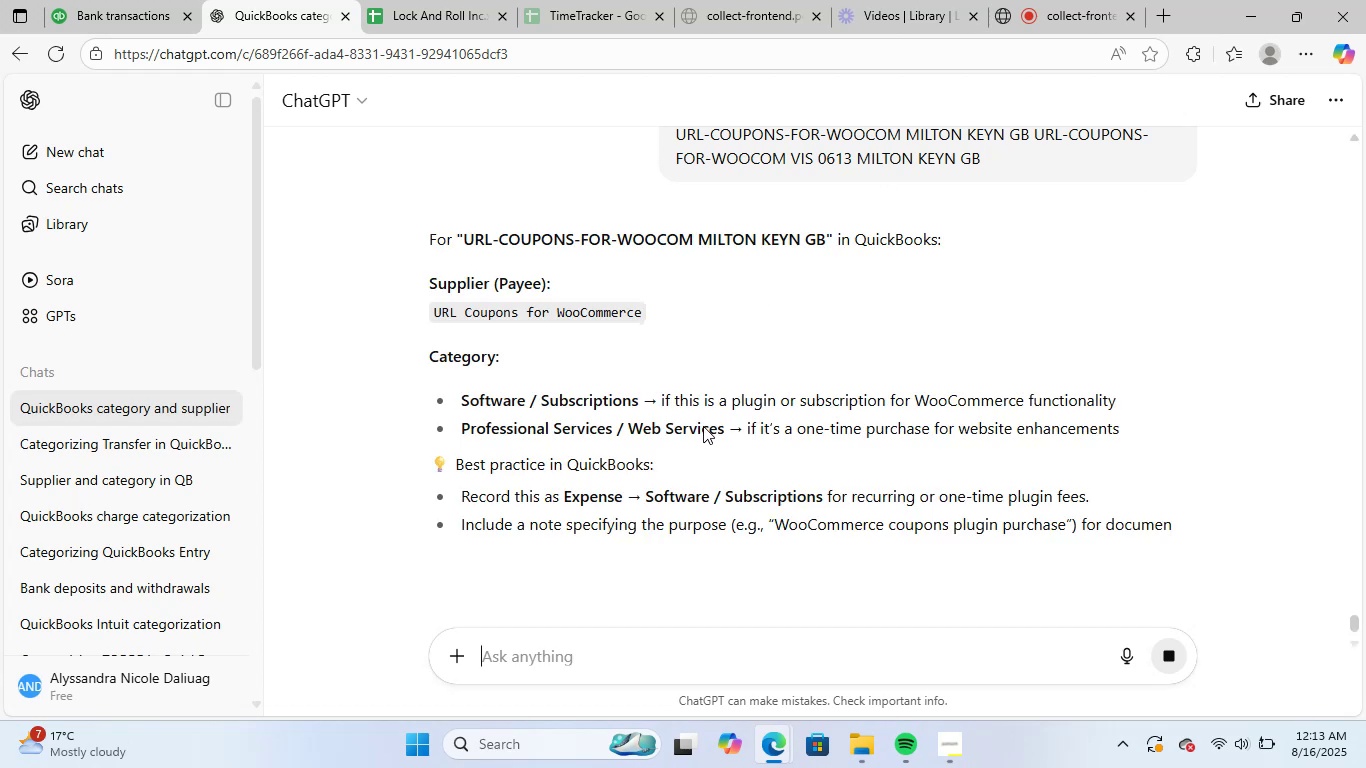 
left_click_drag(start_coordinate=[435, 312], to_coordinate=[641, 322])
 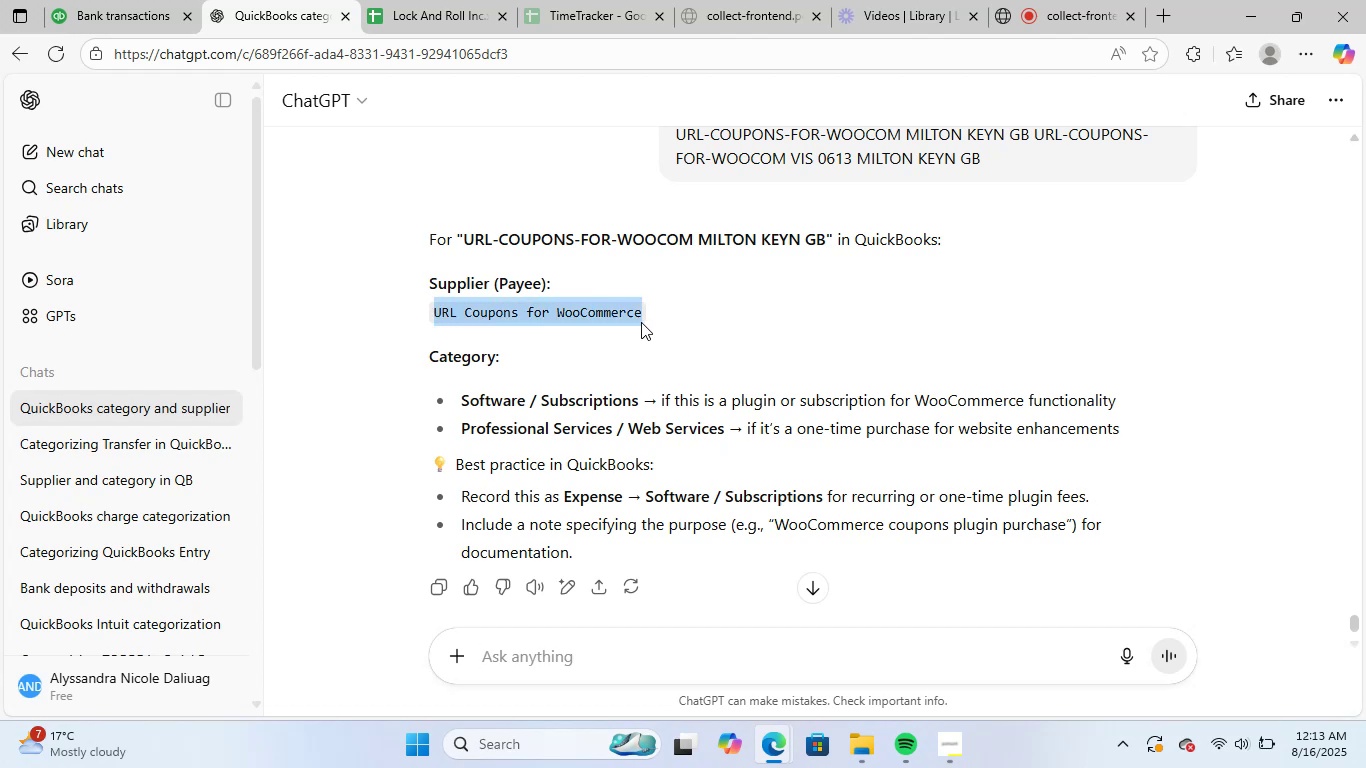 
key(Control+ControlLeft)
 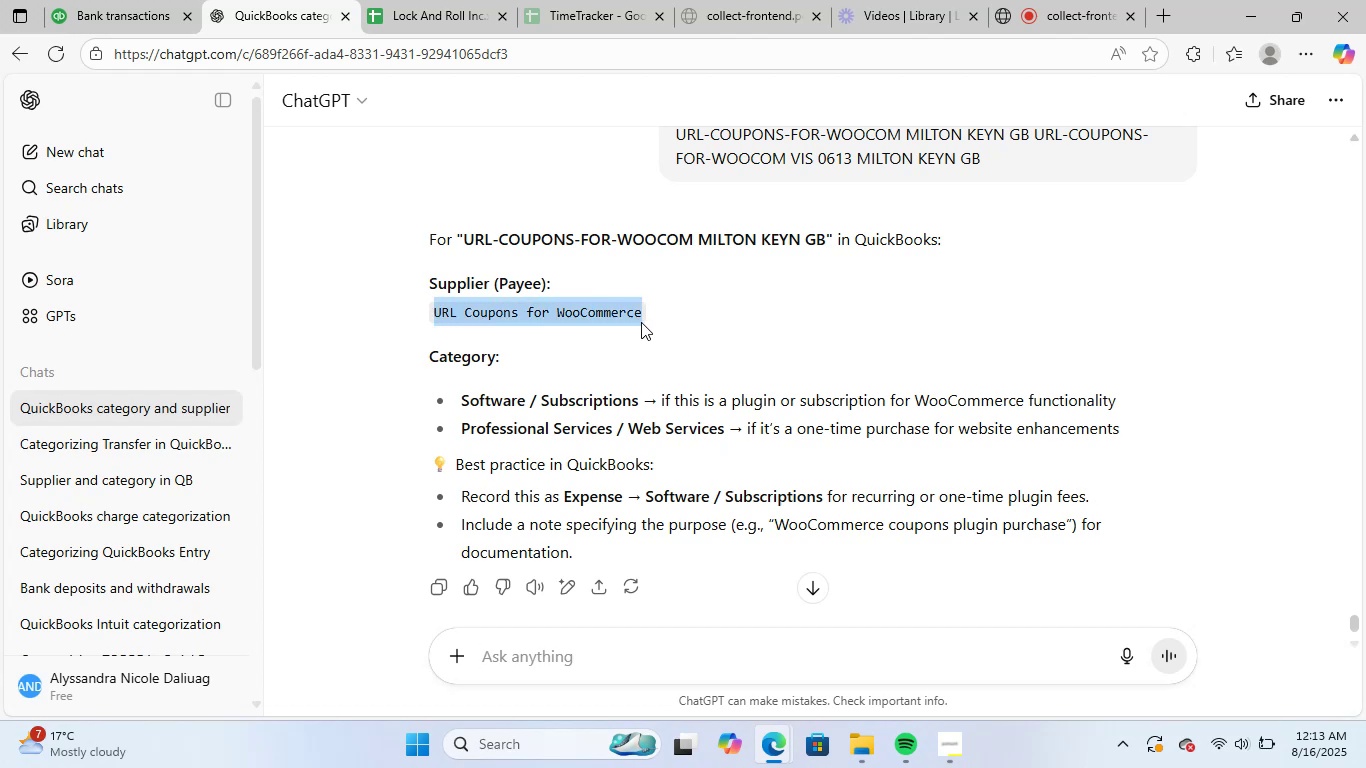 
key(Control+C)
 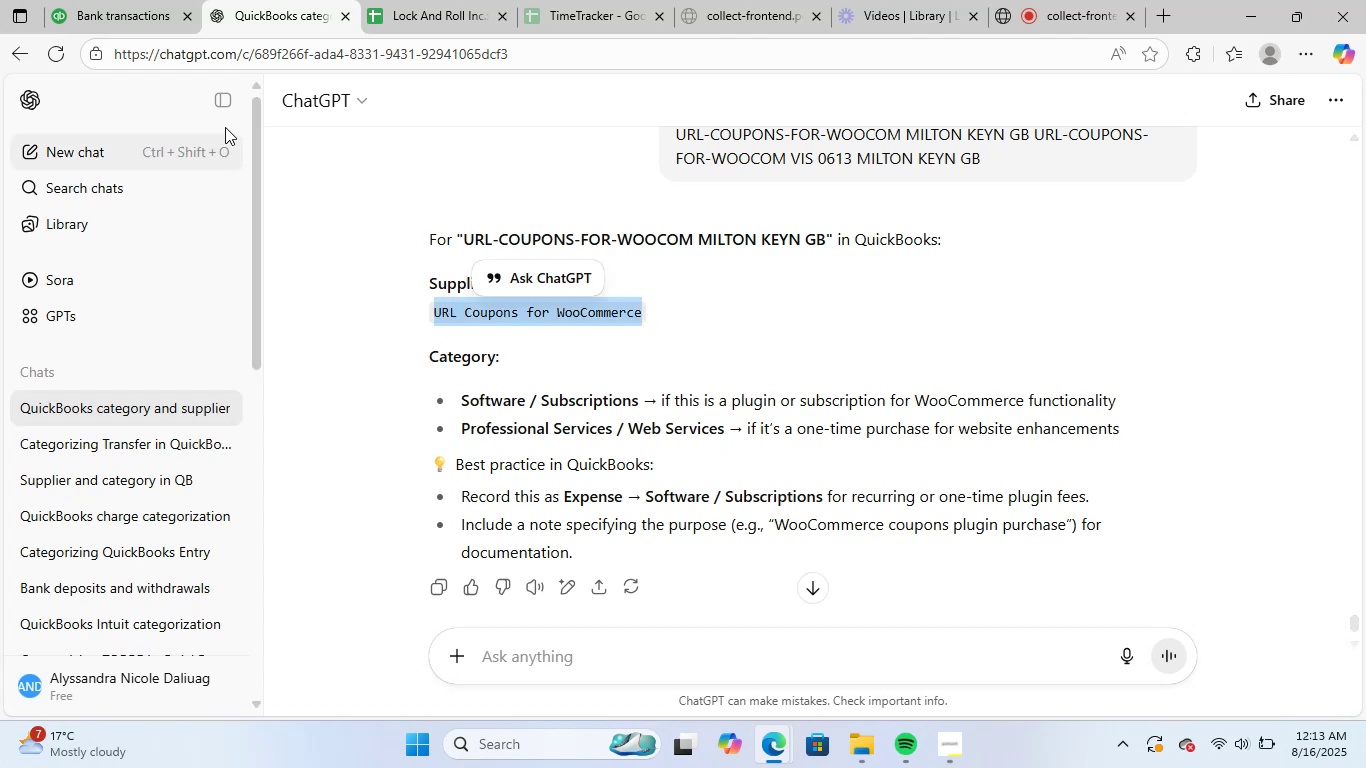 
left_click([147, 14])
 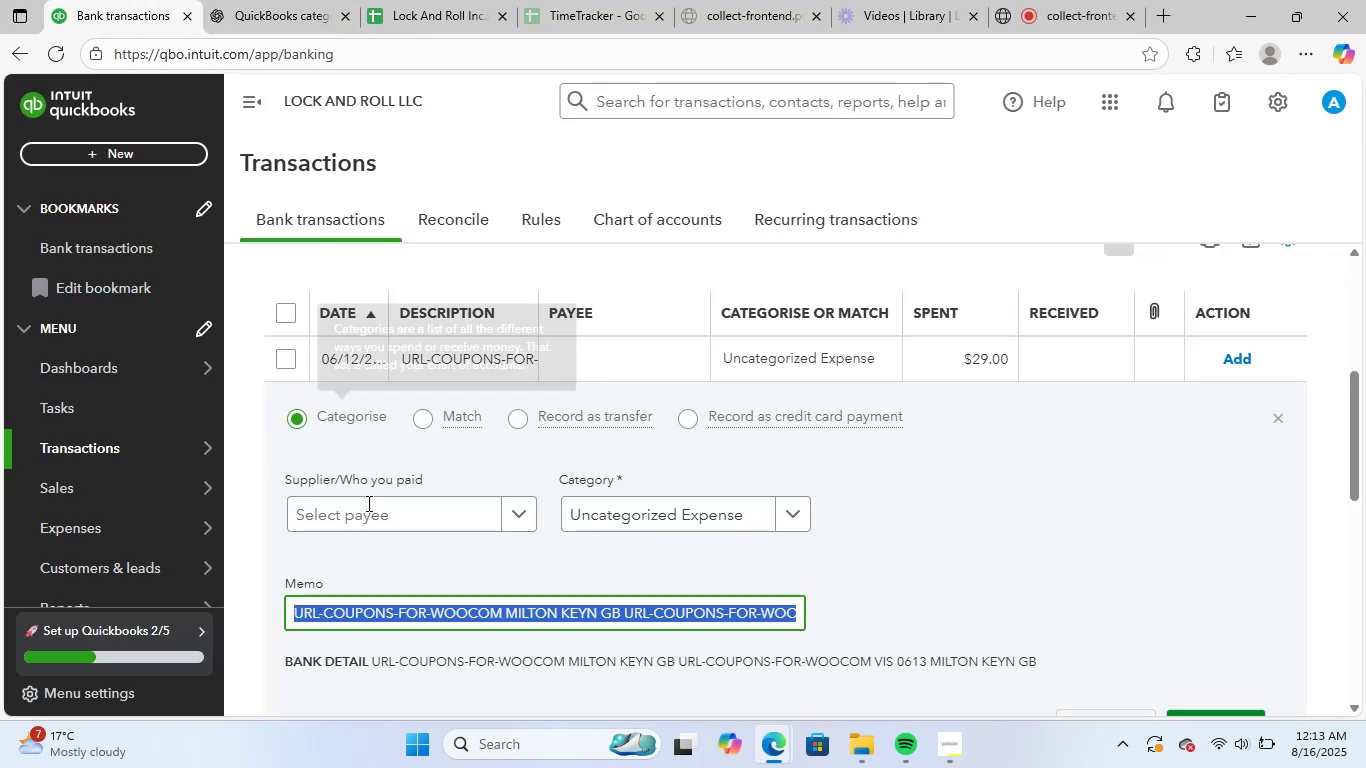 
left_click([388, 512])
 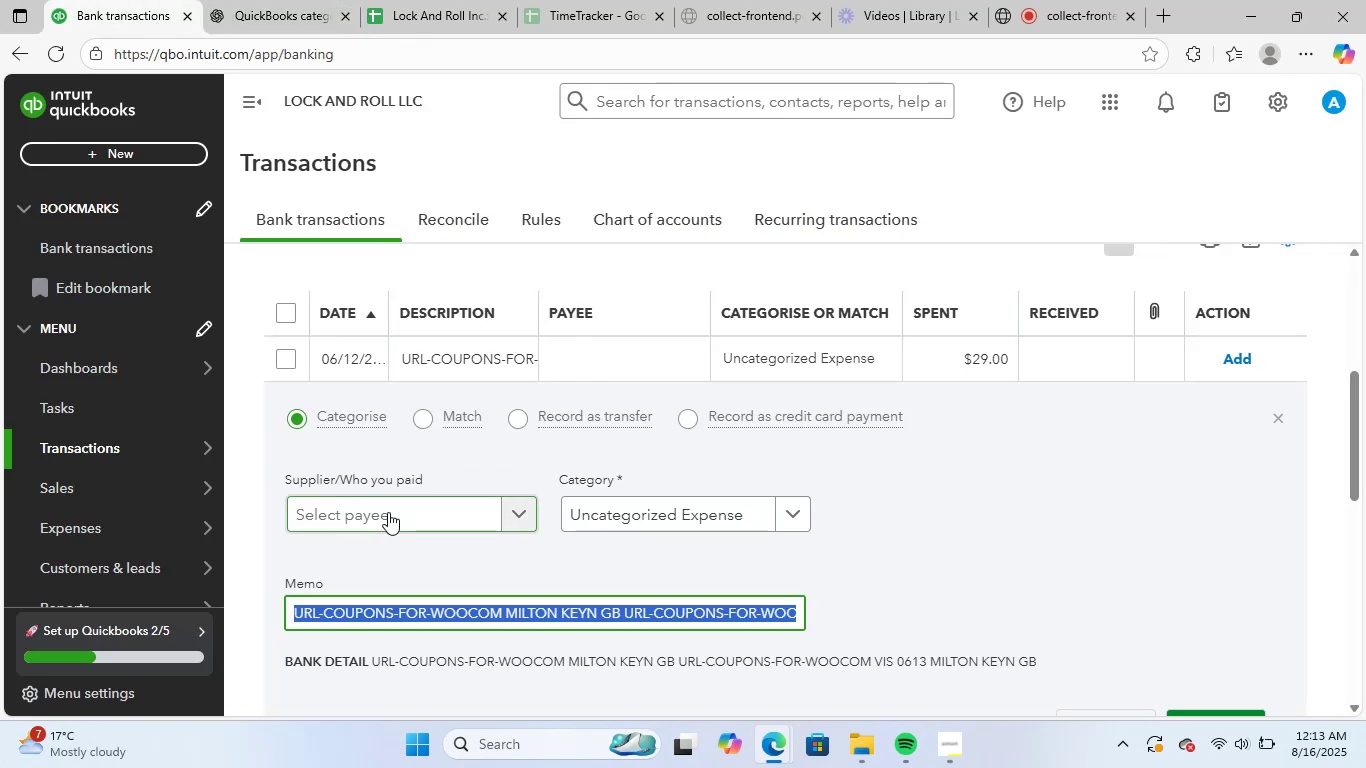 
key(Control+ControlLeft)
 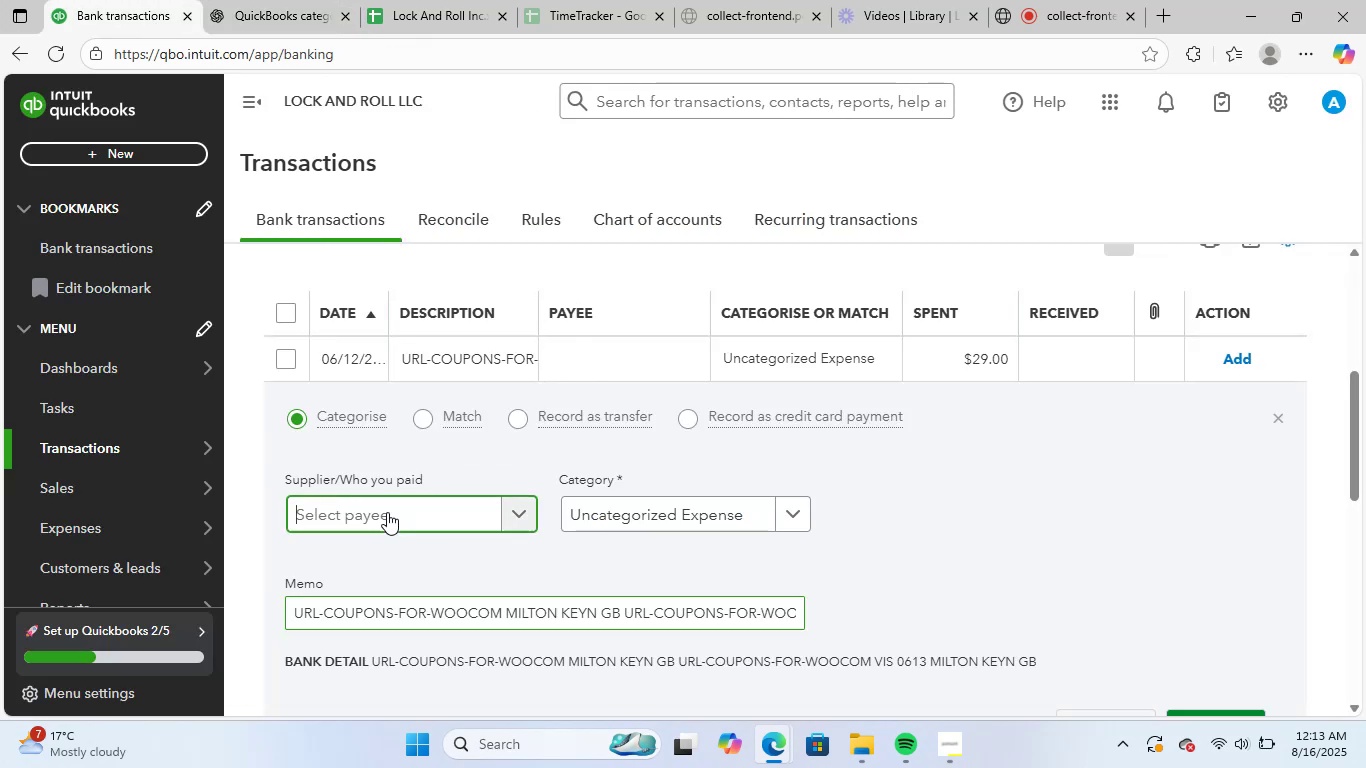 
key(Control+V)
 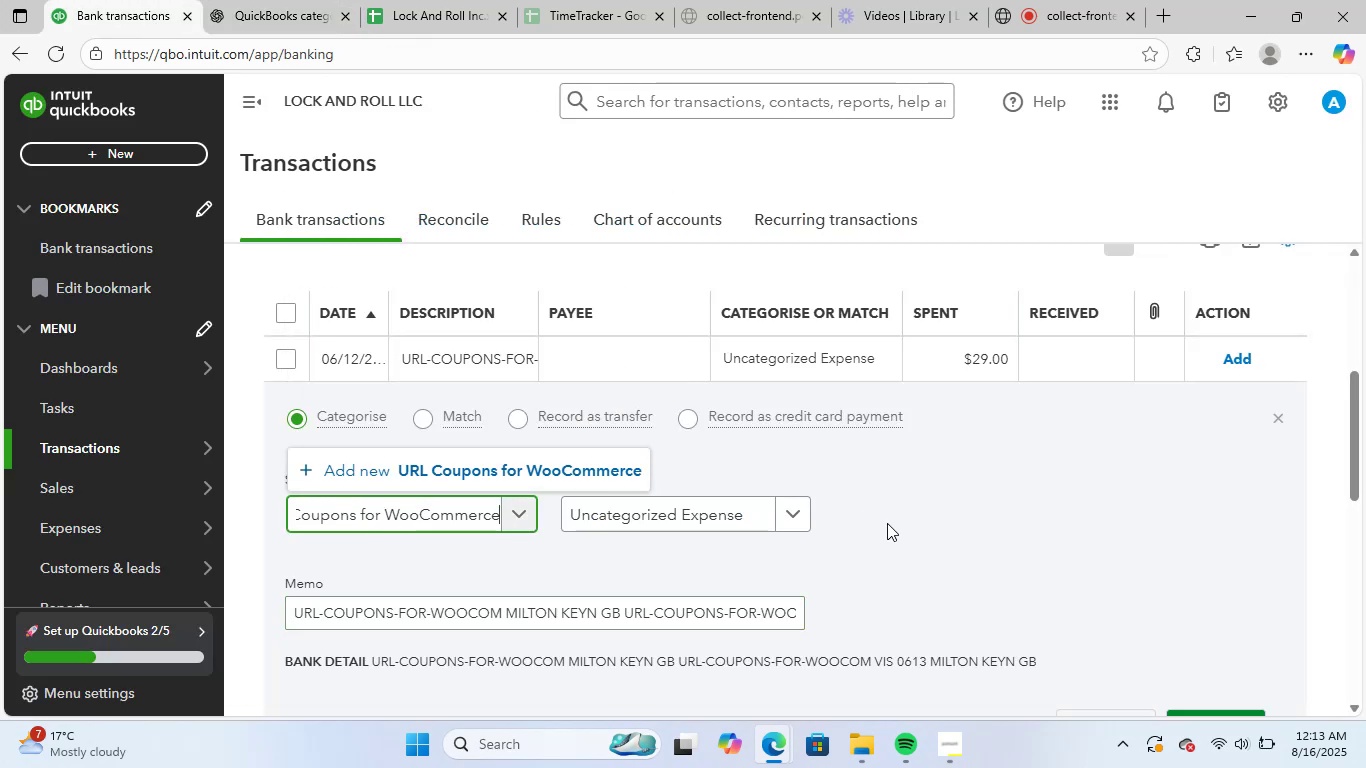 
left_click([495, 464])
 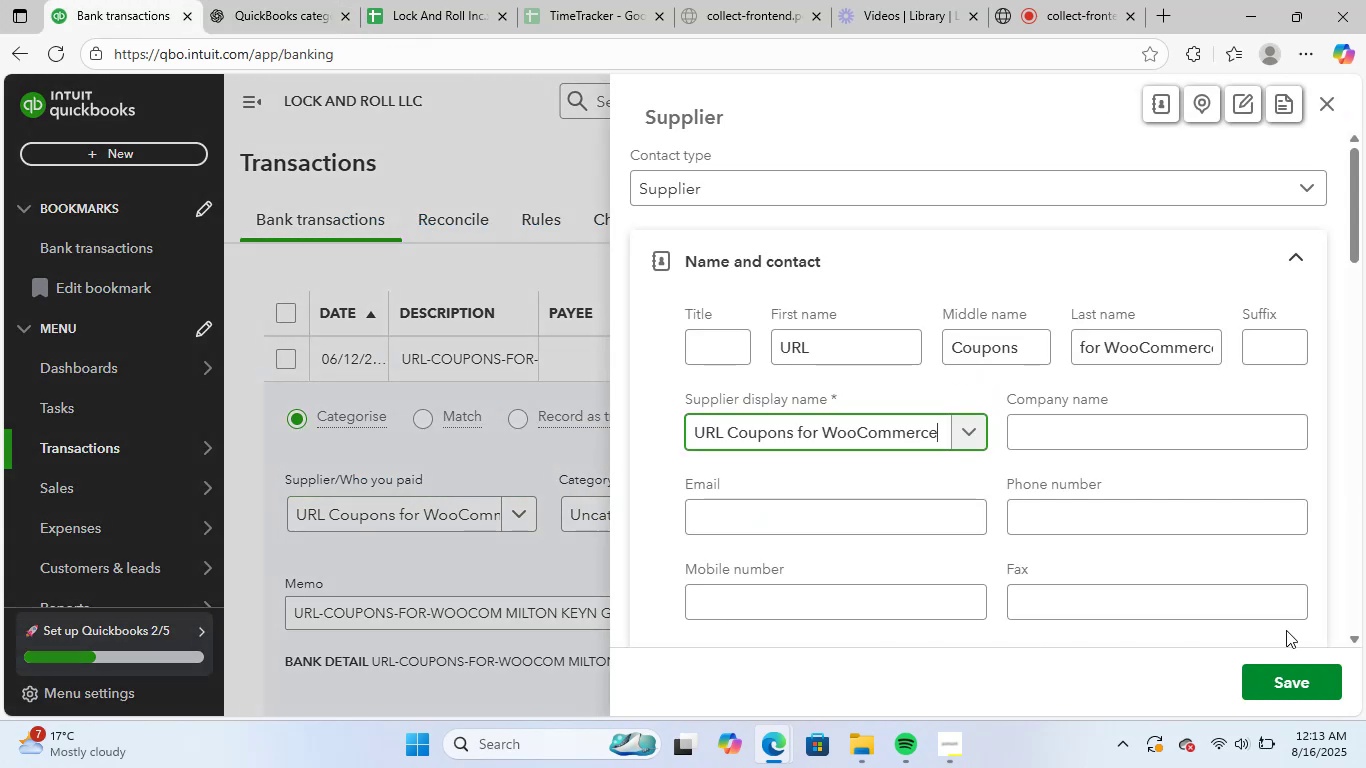 
left_click([1283, 672])
 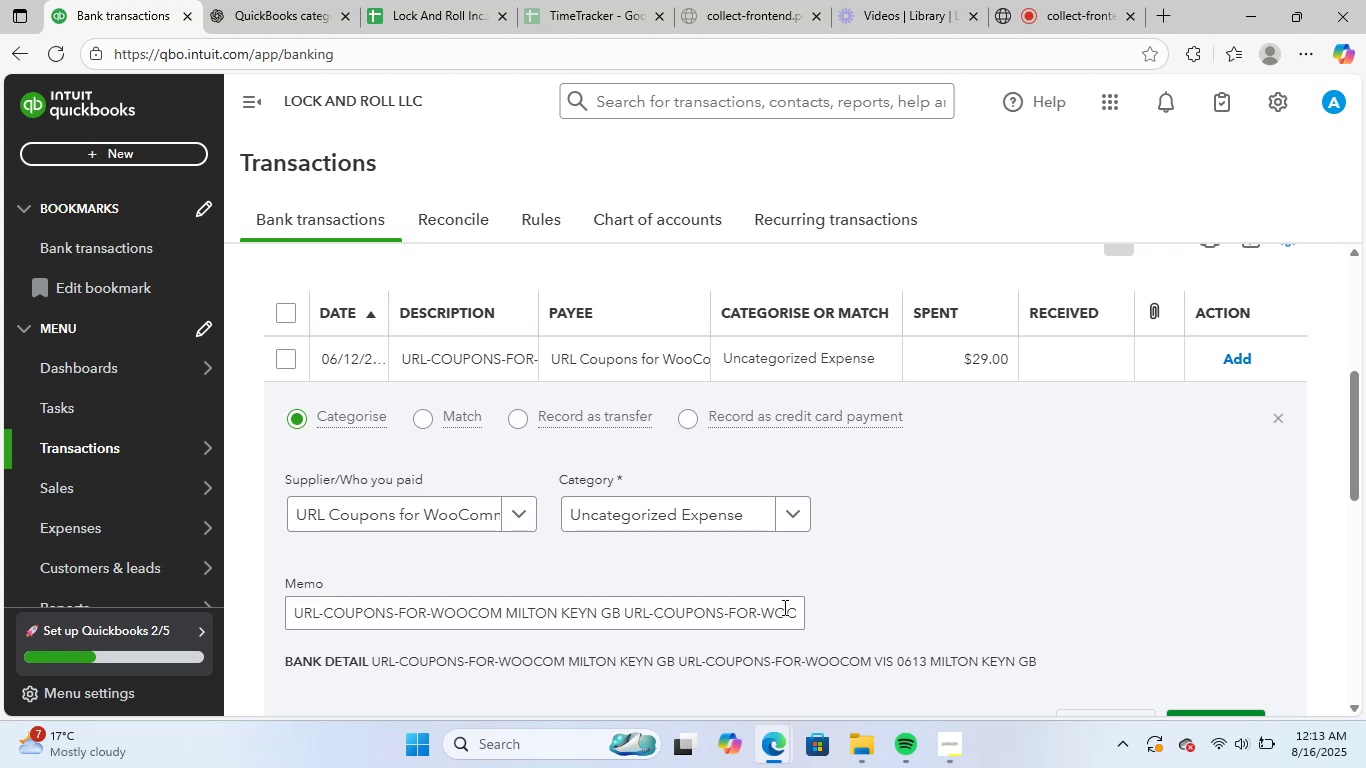 
left_click([658, 522])
 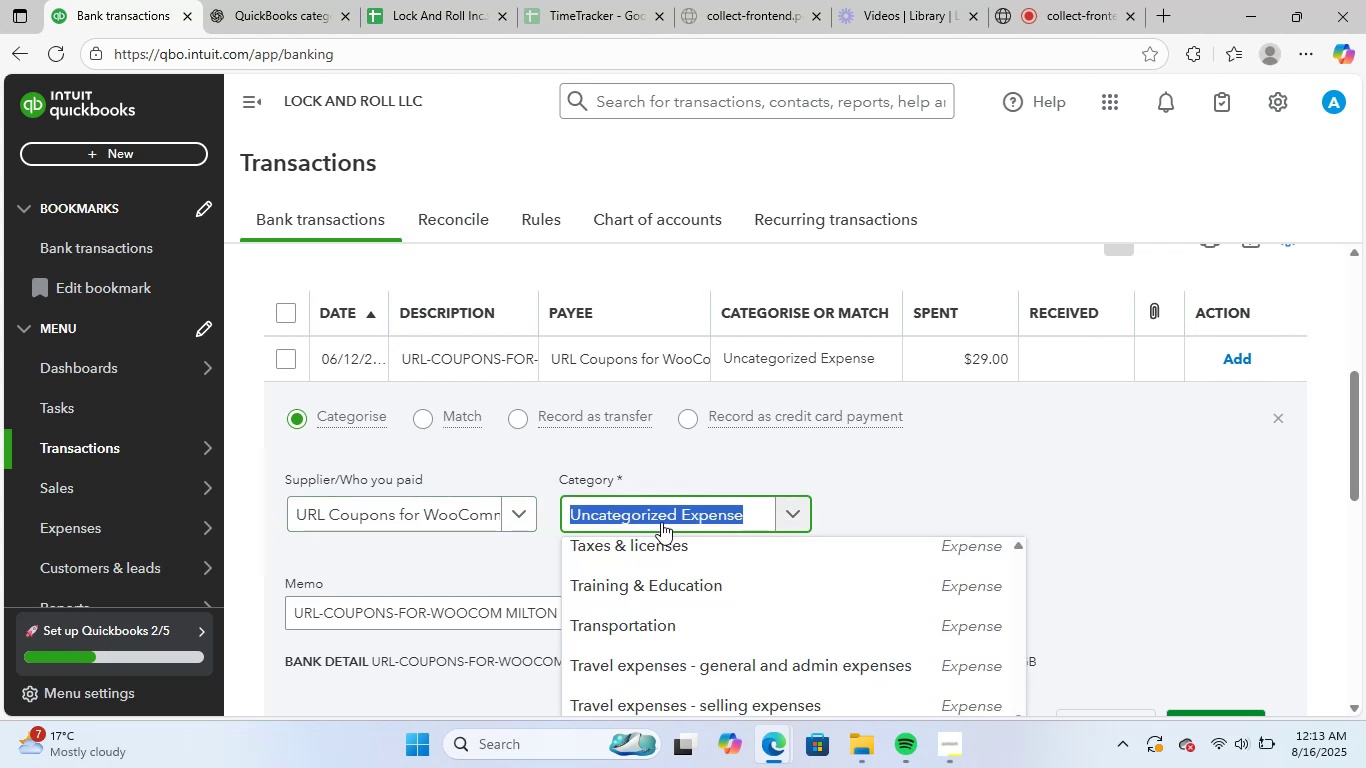 
type(soft)
 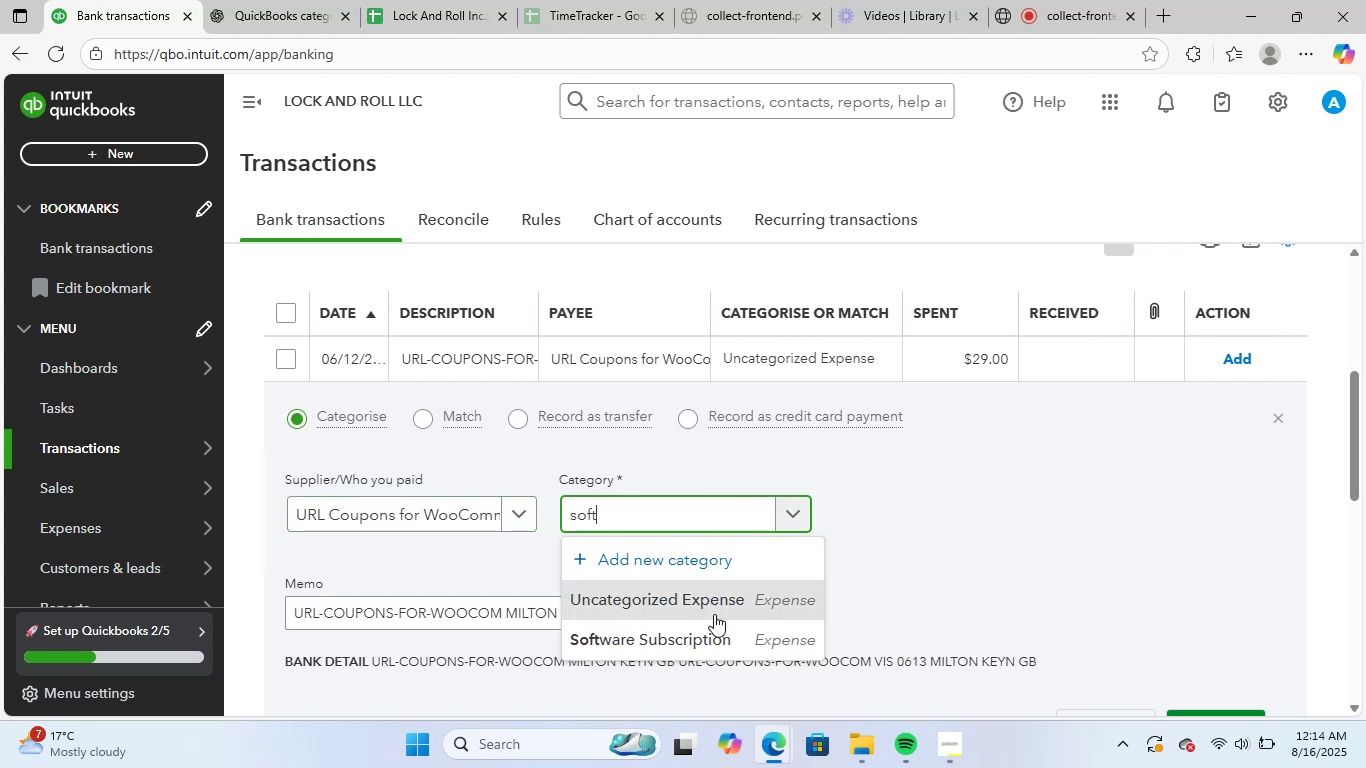 
left_click([724, 641])
 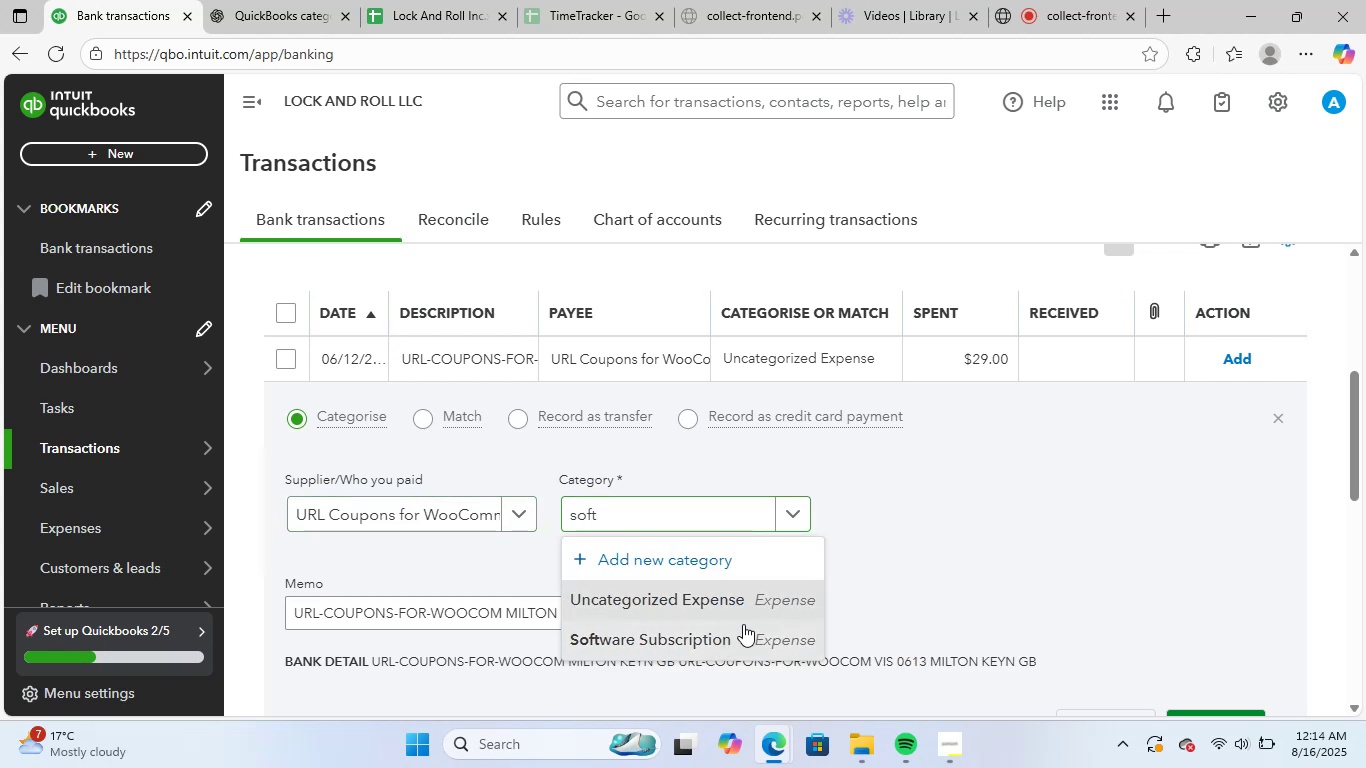 
scroll: coordinate [907, 544], scroll_direction: down, amount: 2.0
 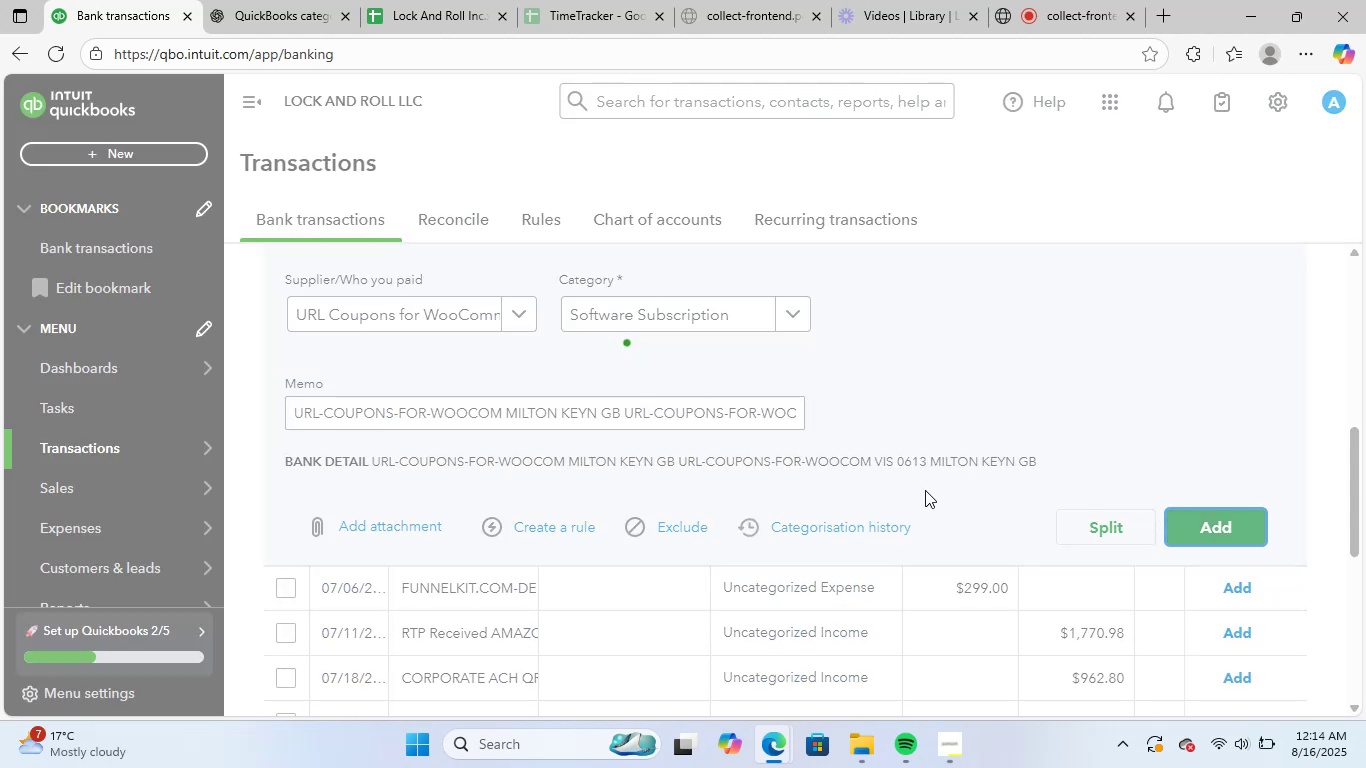 
scroll: coordinate [612, 500], scroll_direction: up, amount: 2.0
 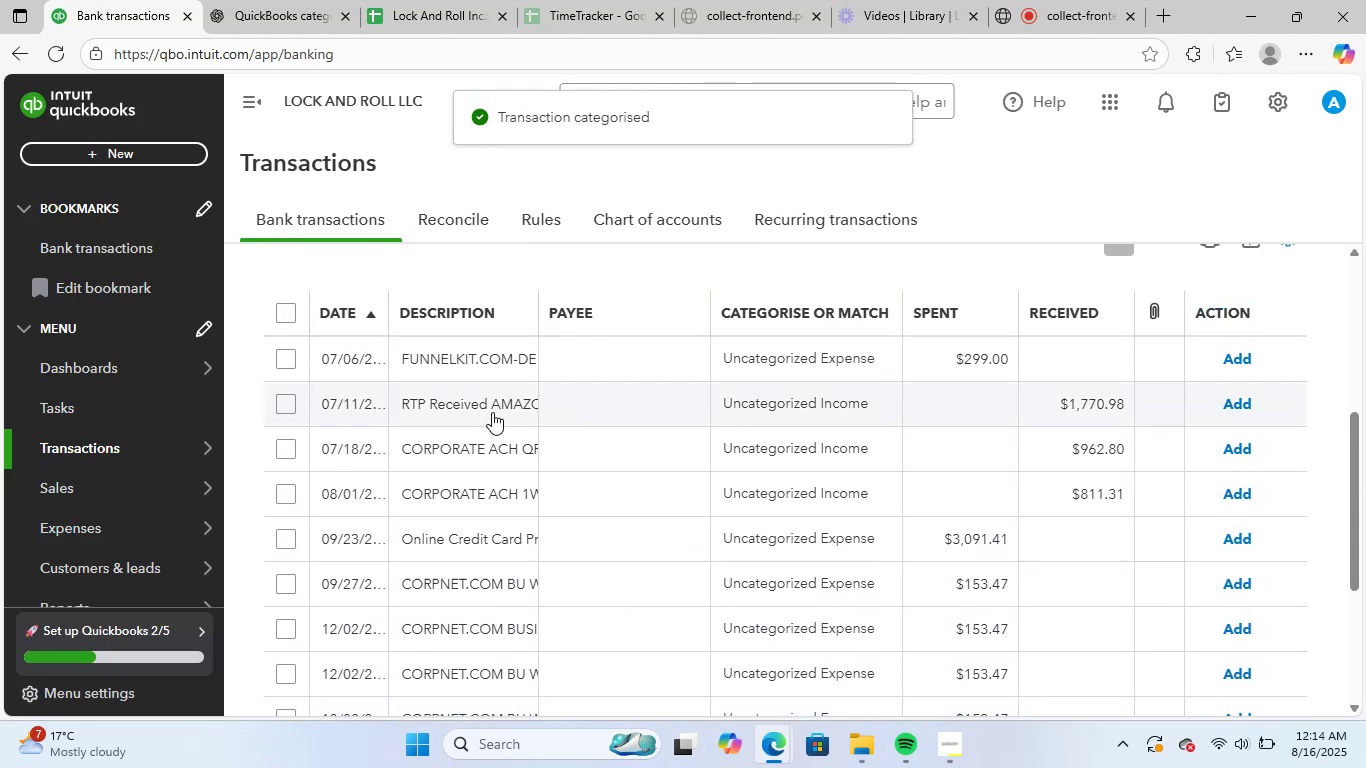 
left_click([483, 367])
 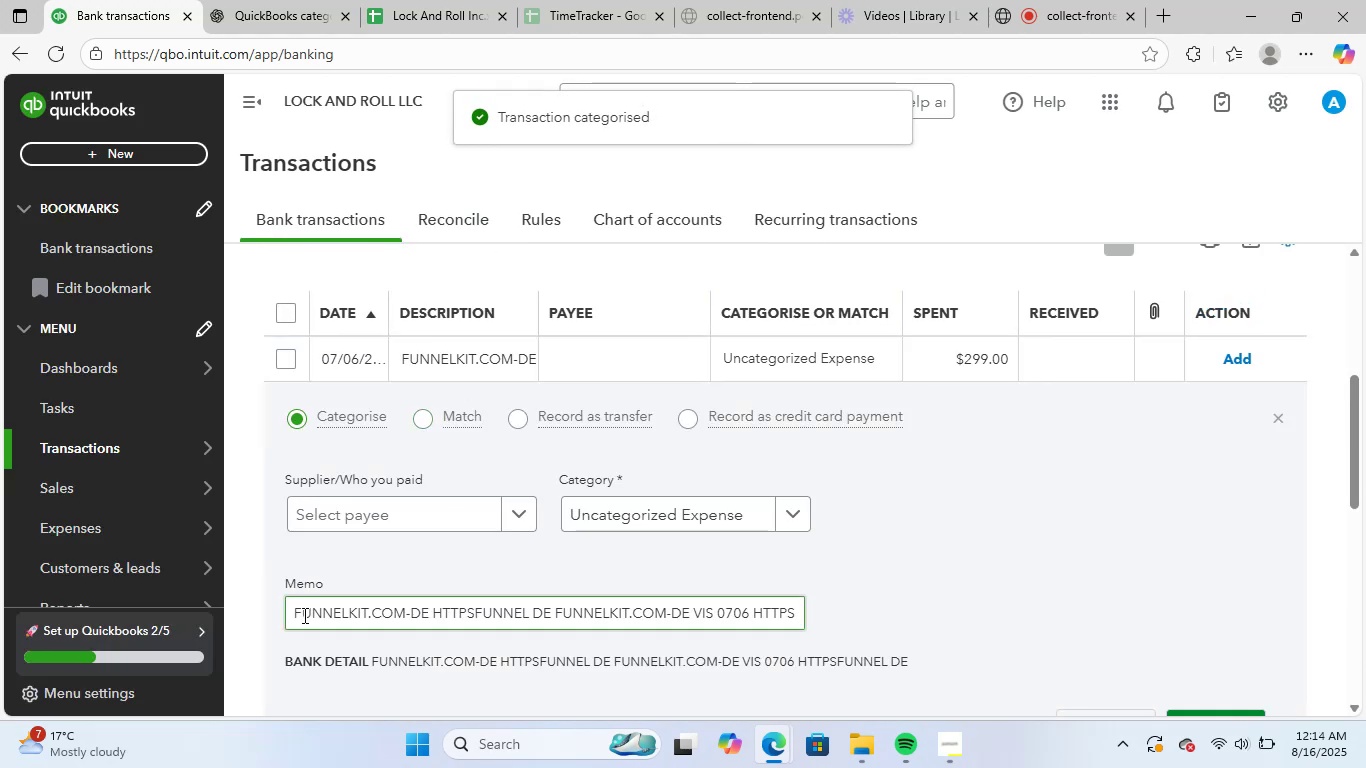 
left_click_drag(start_coordinate=[292, 613], to_coordinate=[1088, 591])
 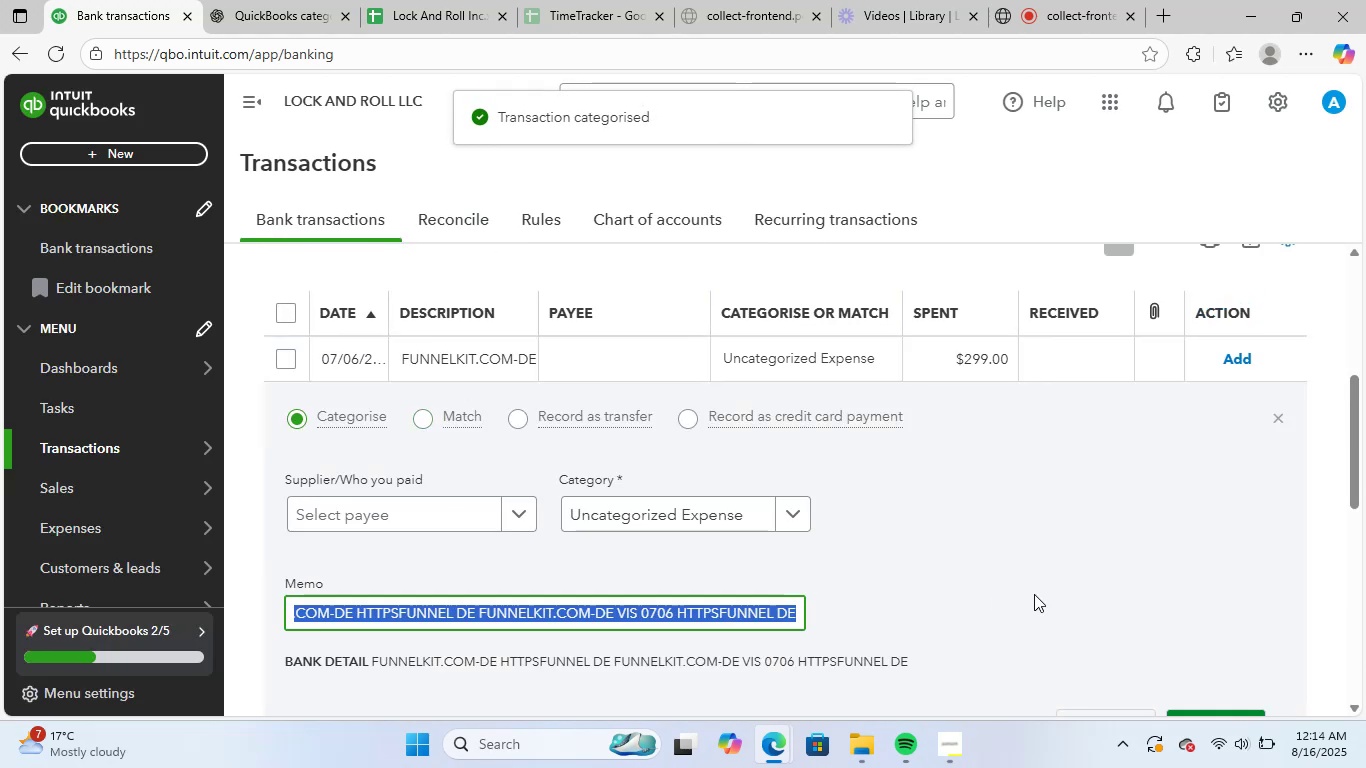 
key(Control+ControlLeft)
 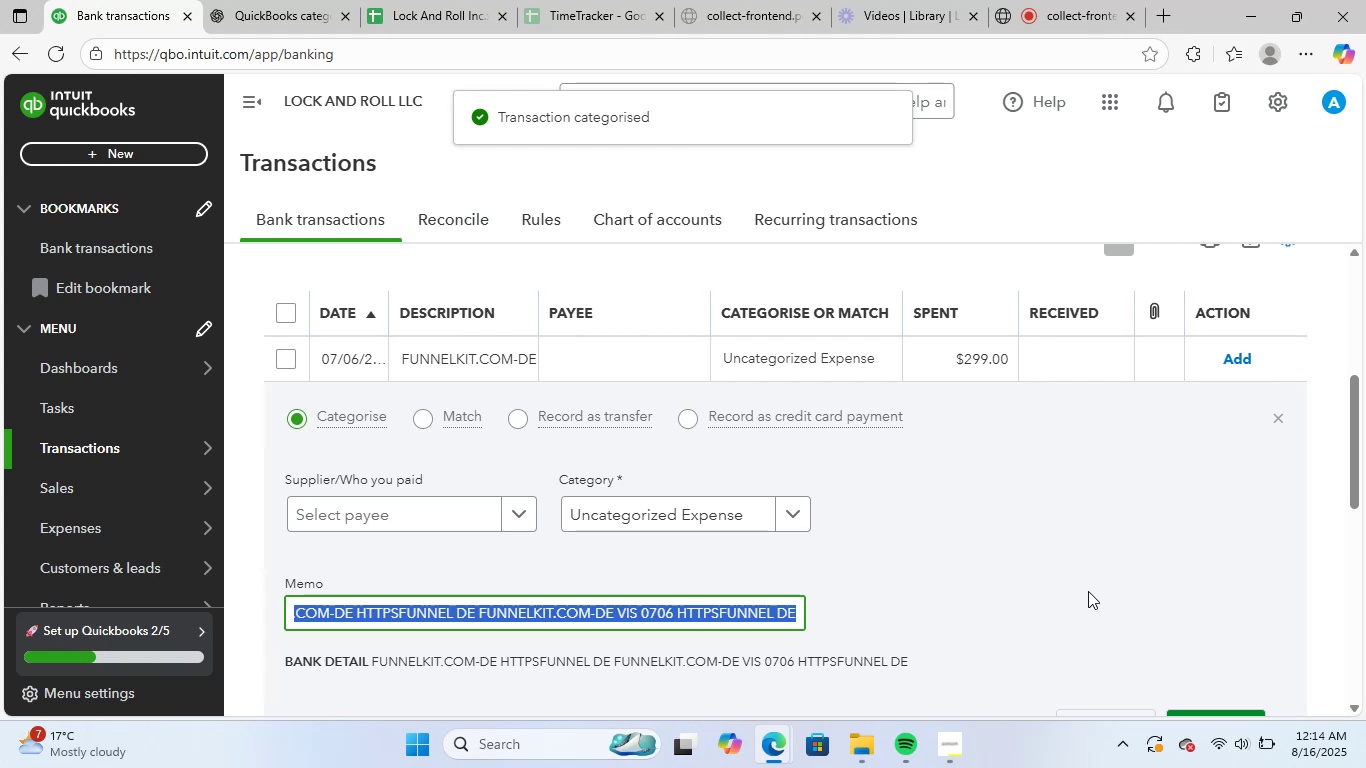 
key(Control+C)
 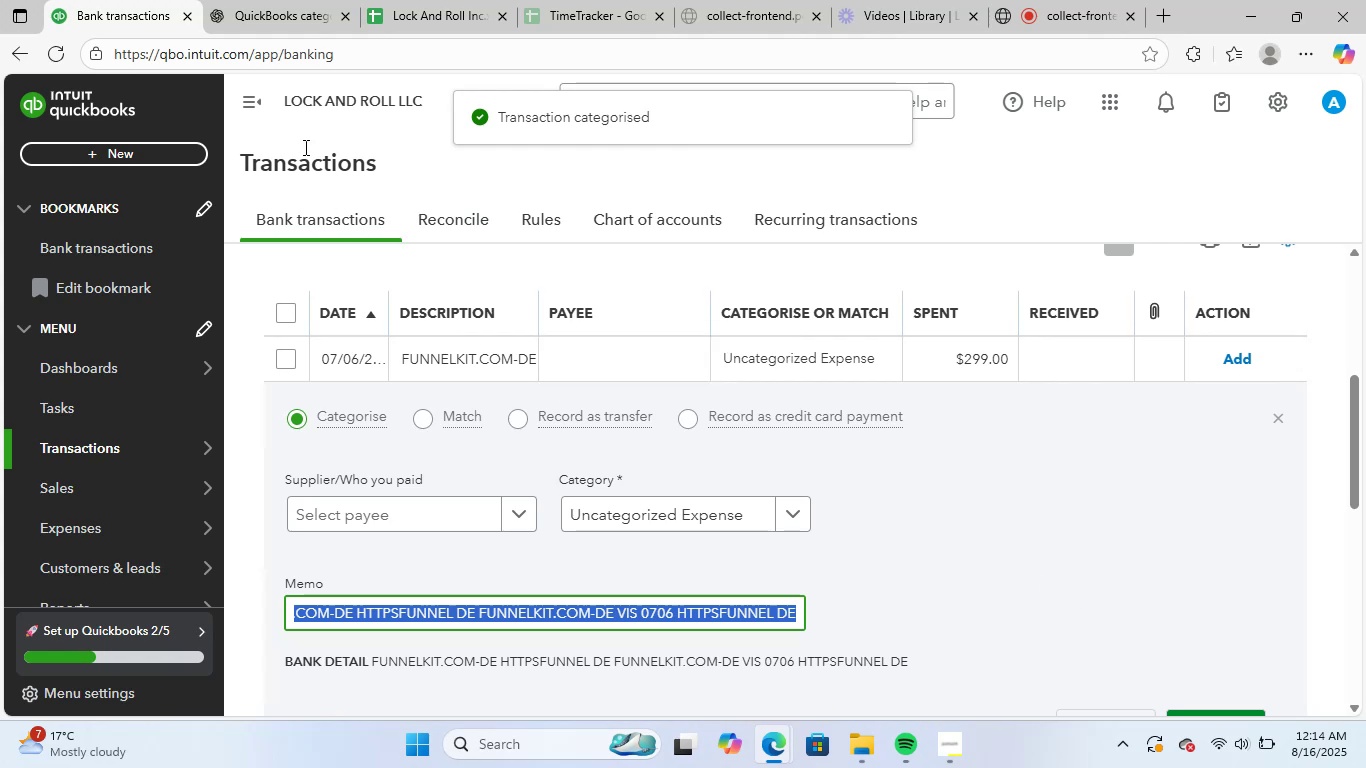 
left_click([248, 0])
 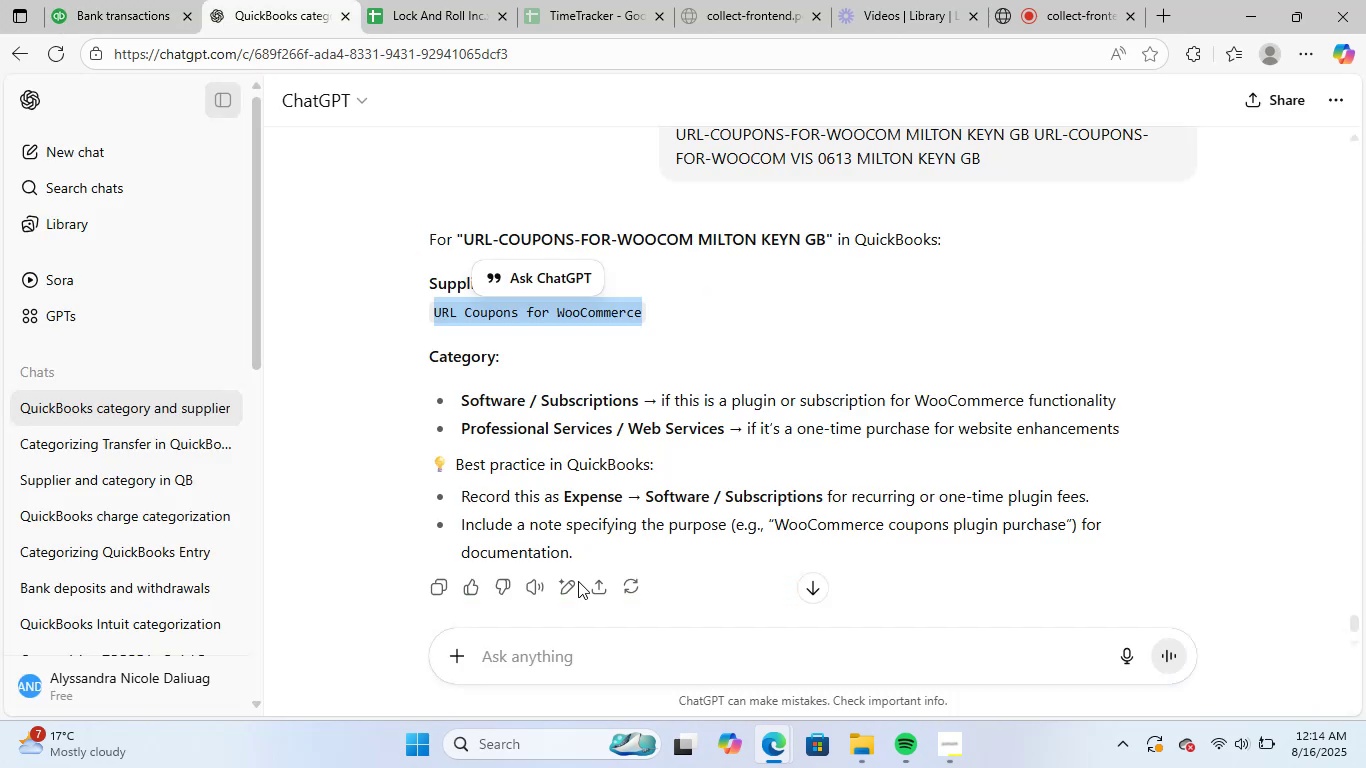 
left_click_drag(start_coordinate=[595, 677], to_coordinate=[600, 673])
 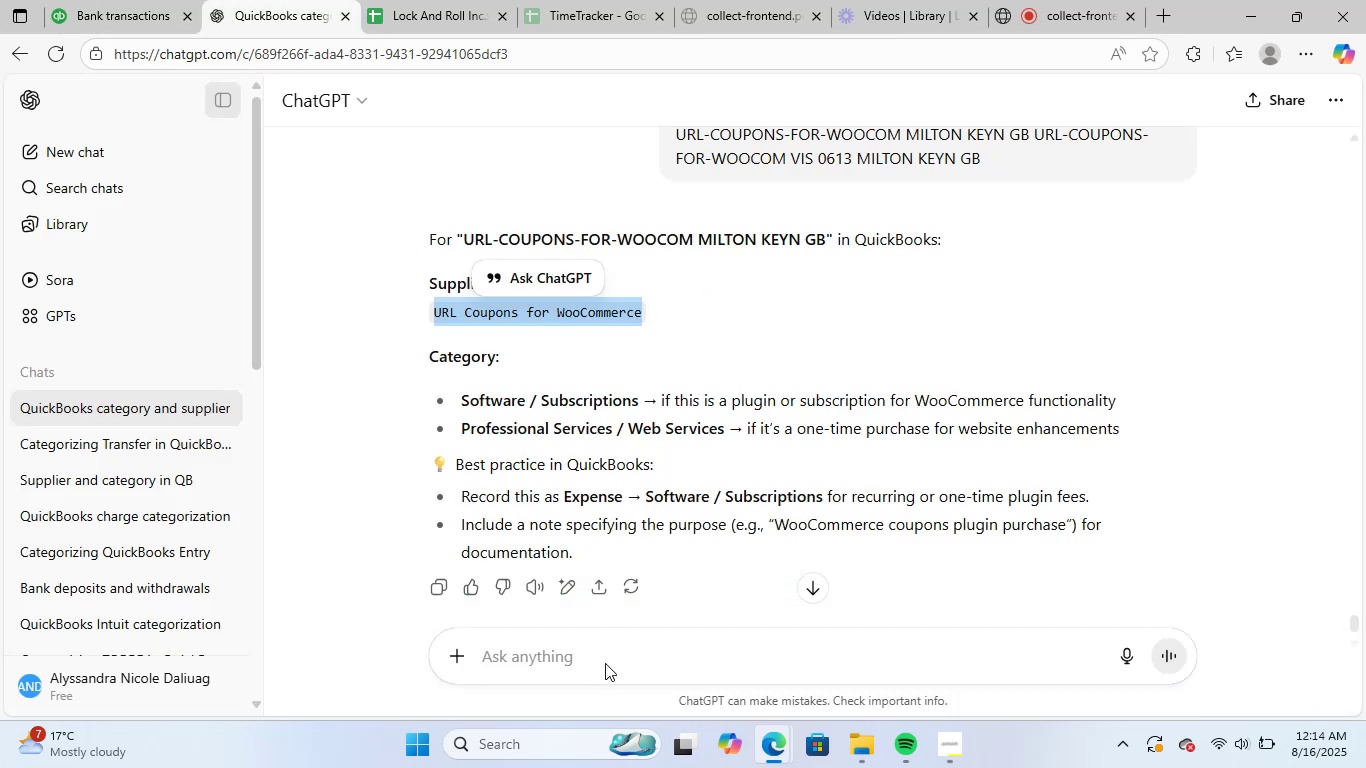 
left_click([610, 658])
 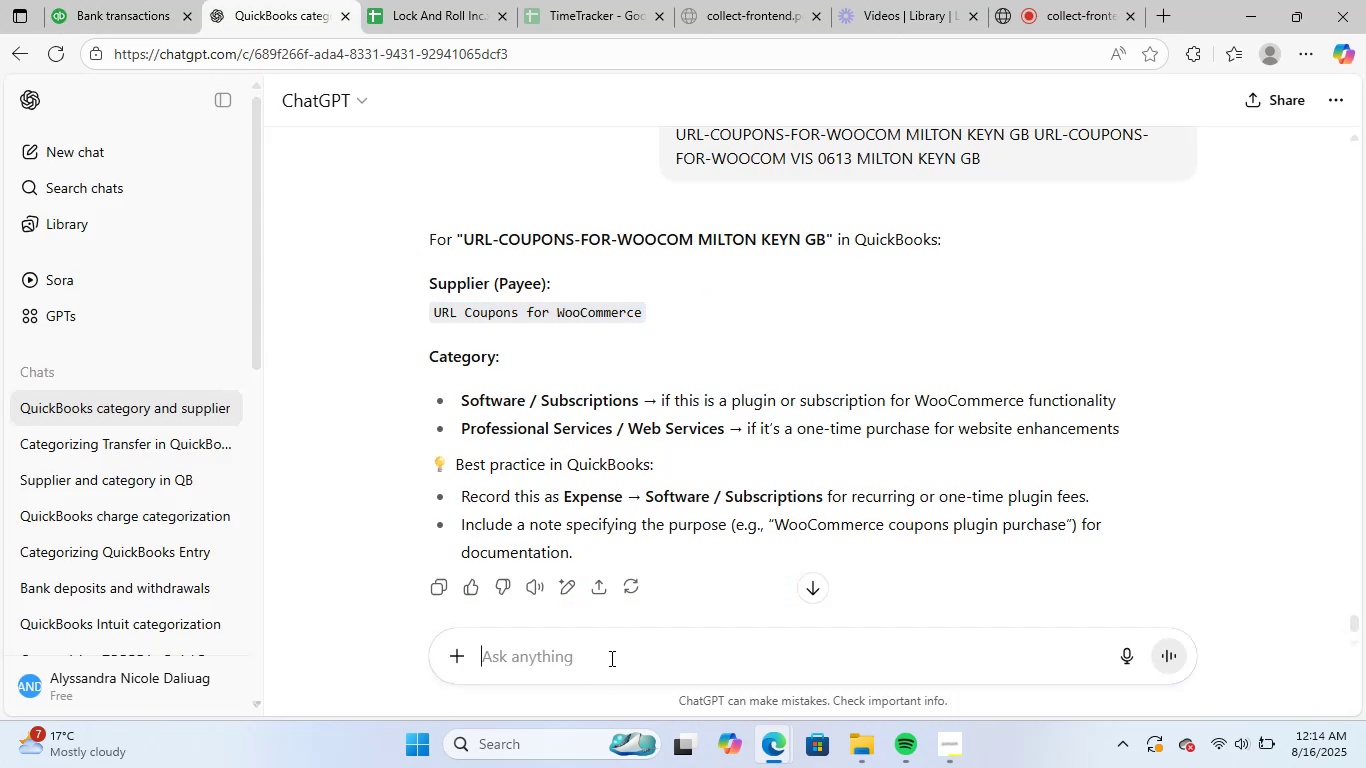 
key(Control+ControlLeft)
 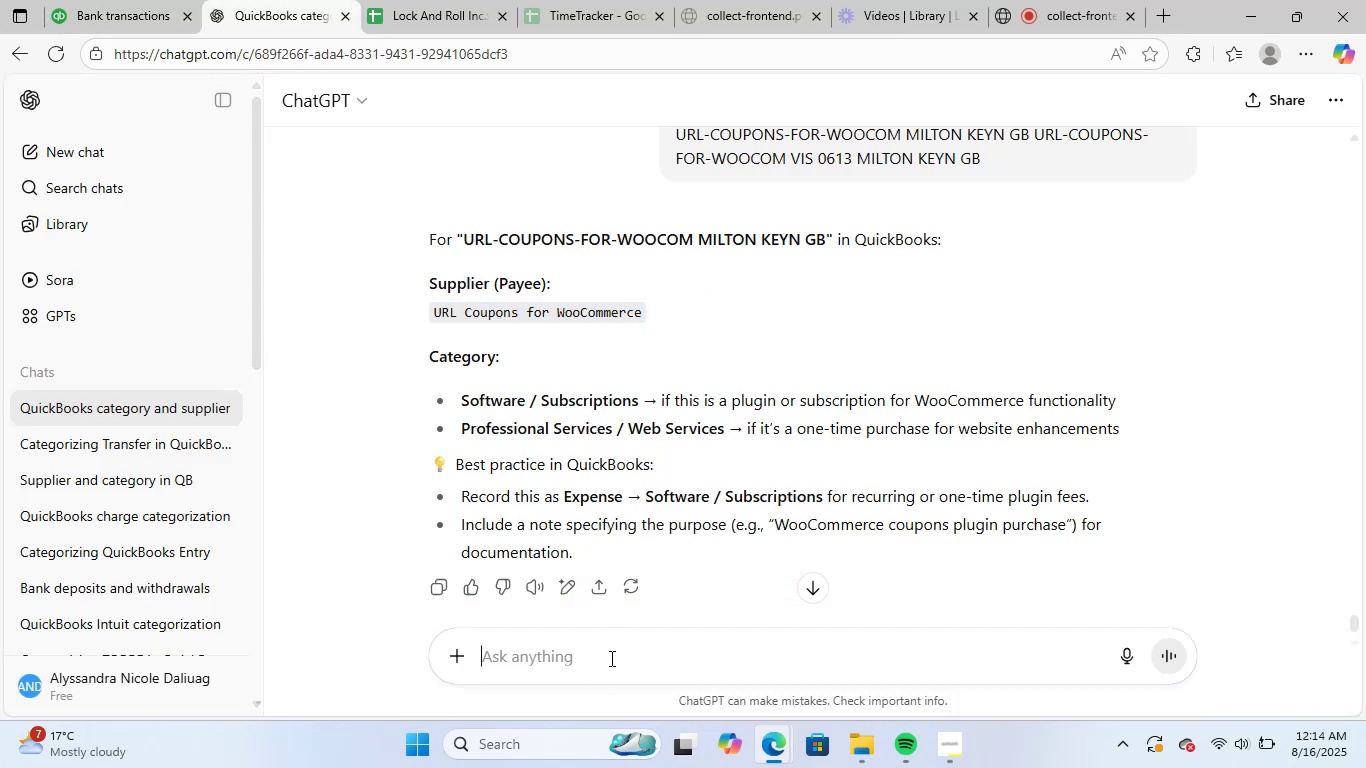 
key(Control+V)
 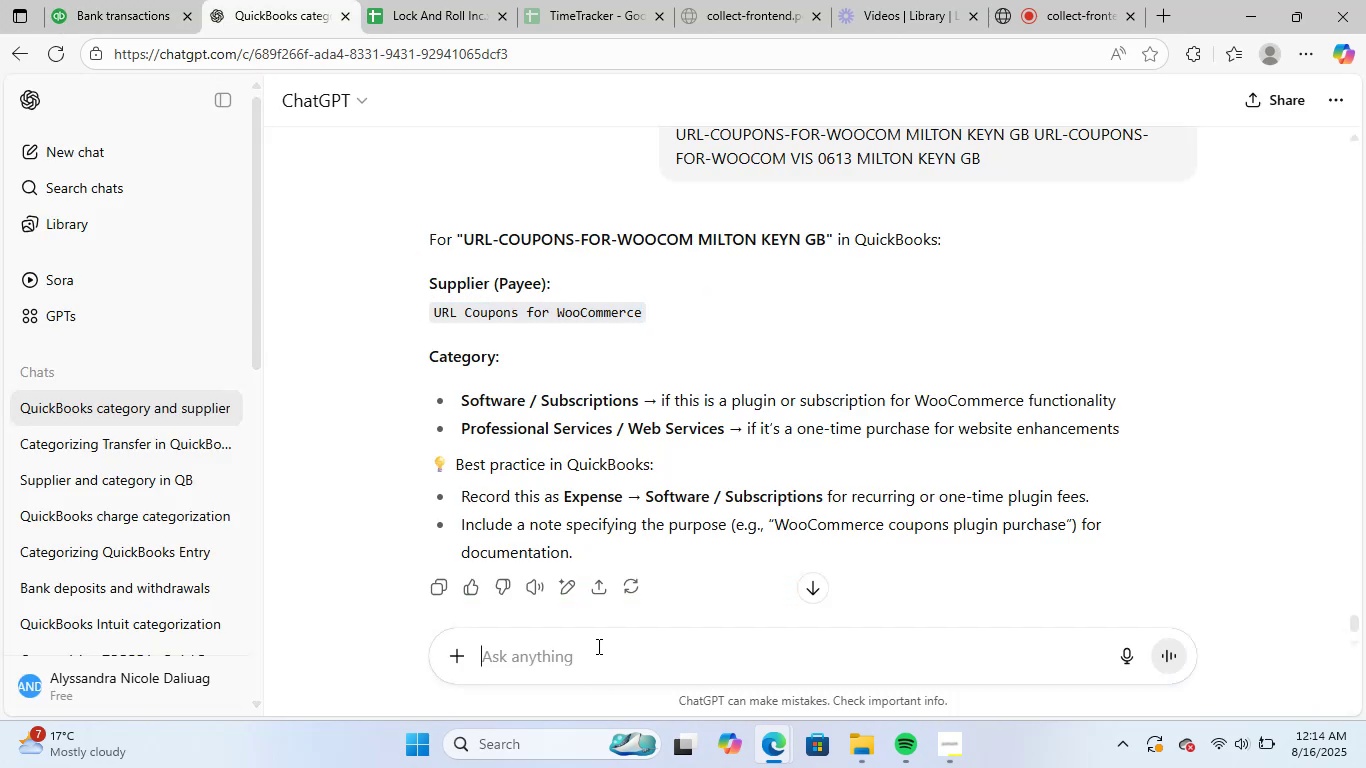 
key(NumpadEnter)
 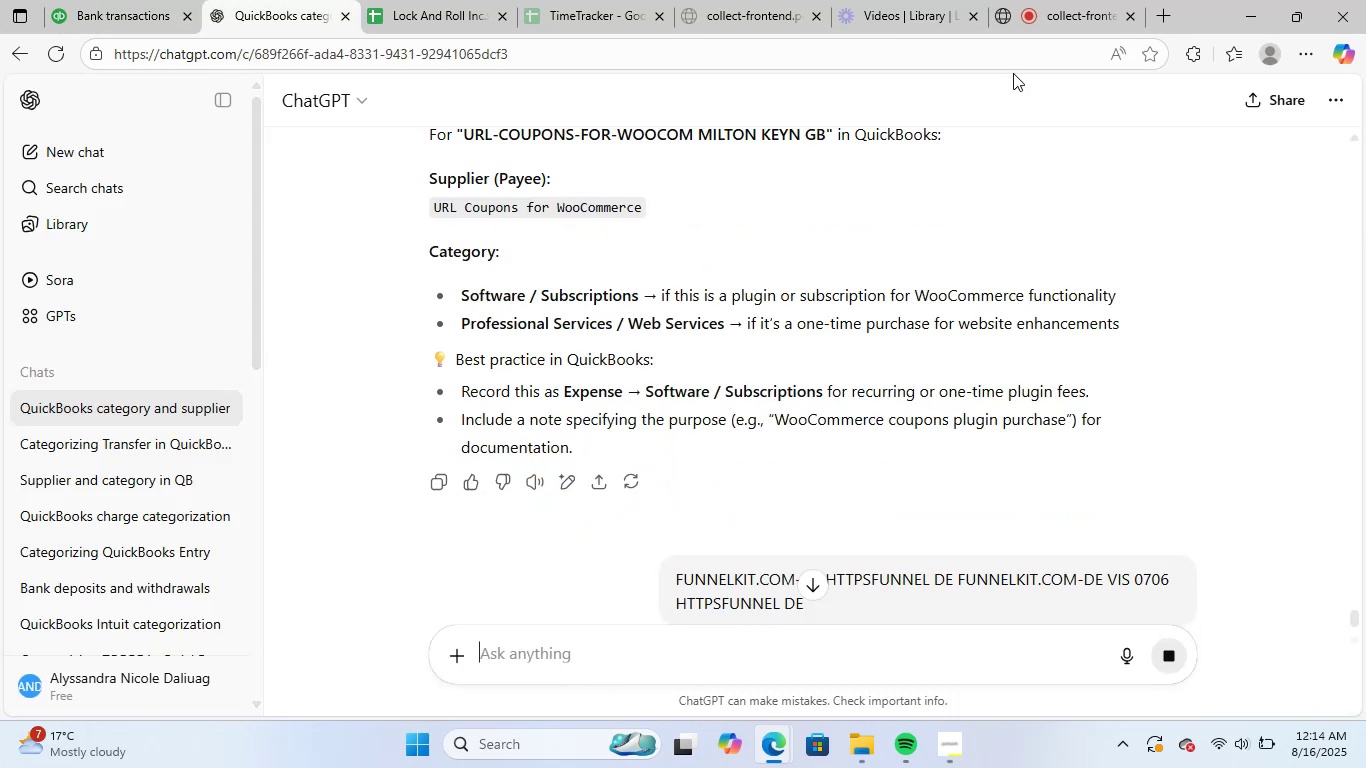 
left_click([1074, 0])
 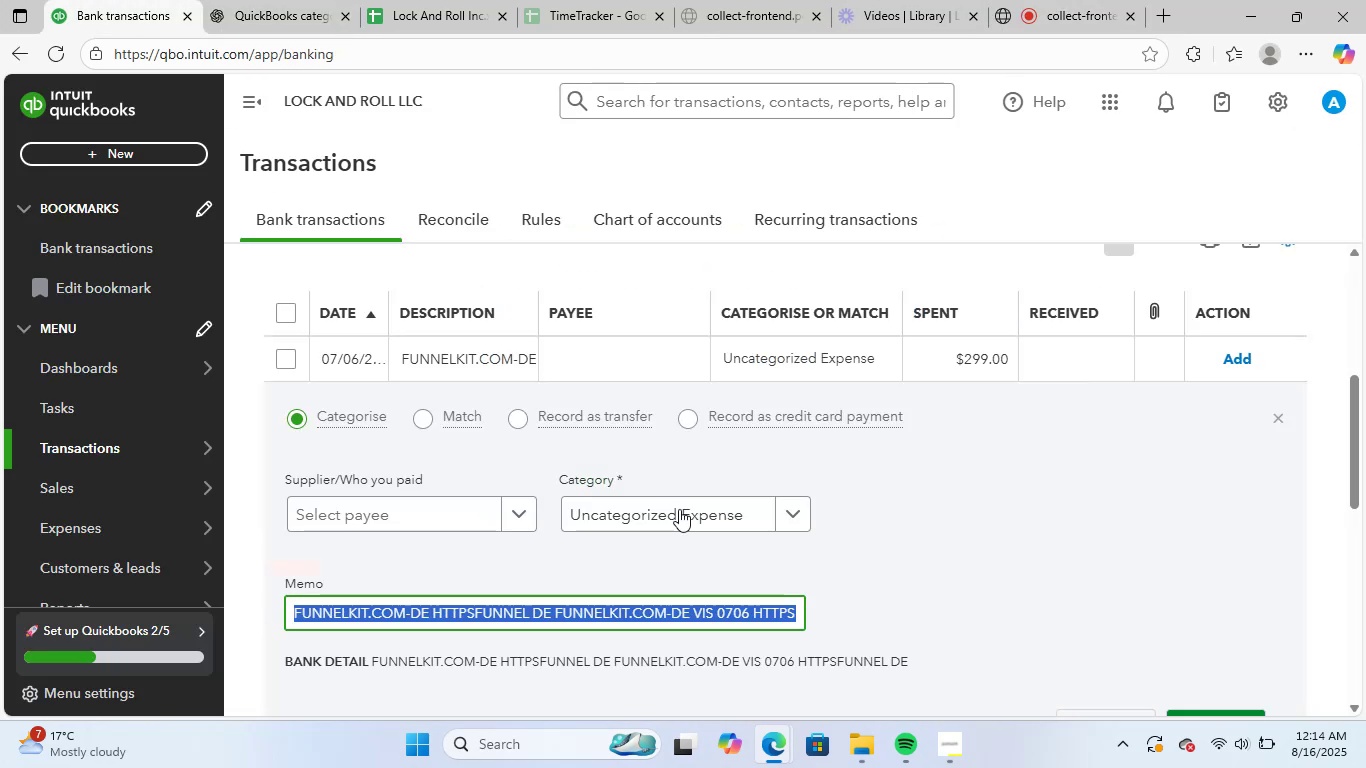 
left_click([294, 0])
 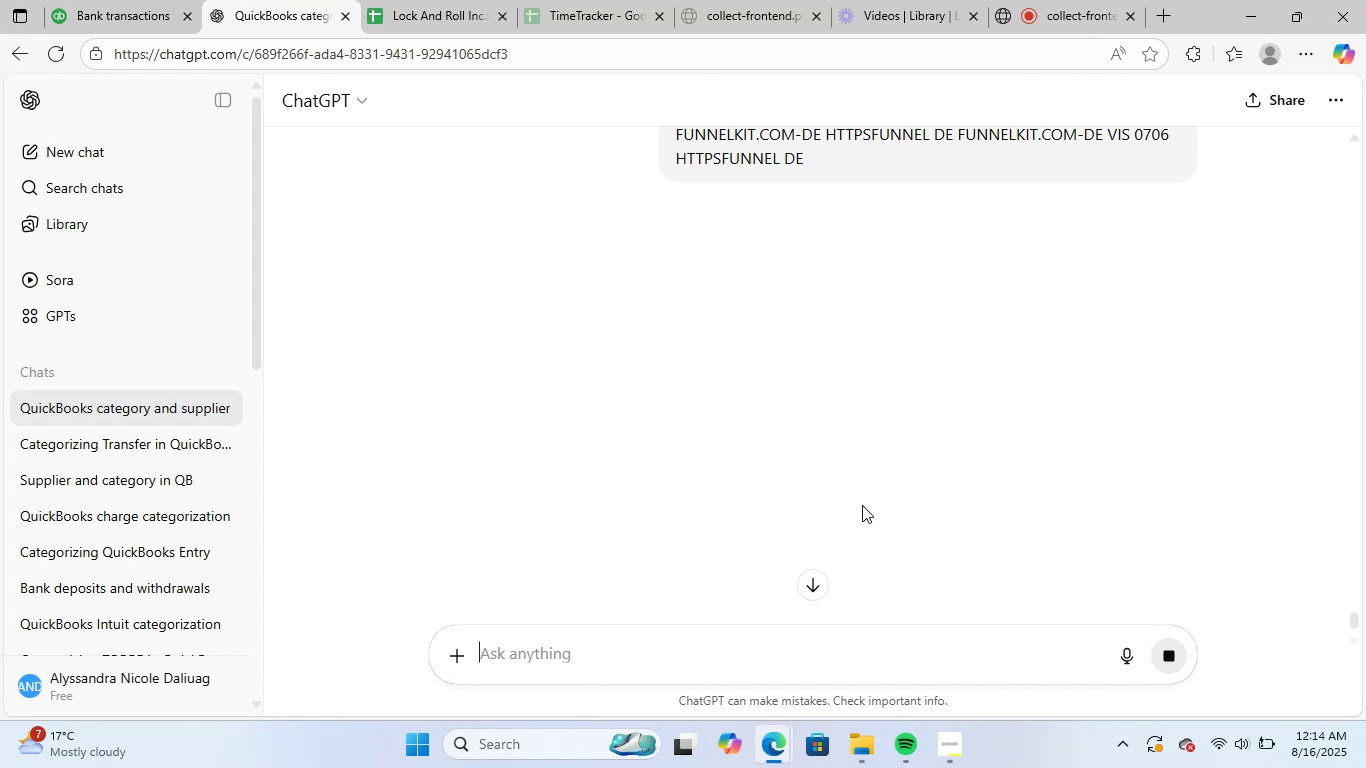 
scroll: coordinate [893, 539], scroll_direction: none, amount: 0.0
 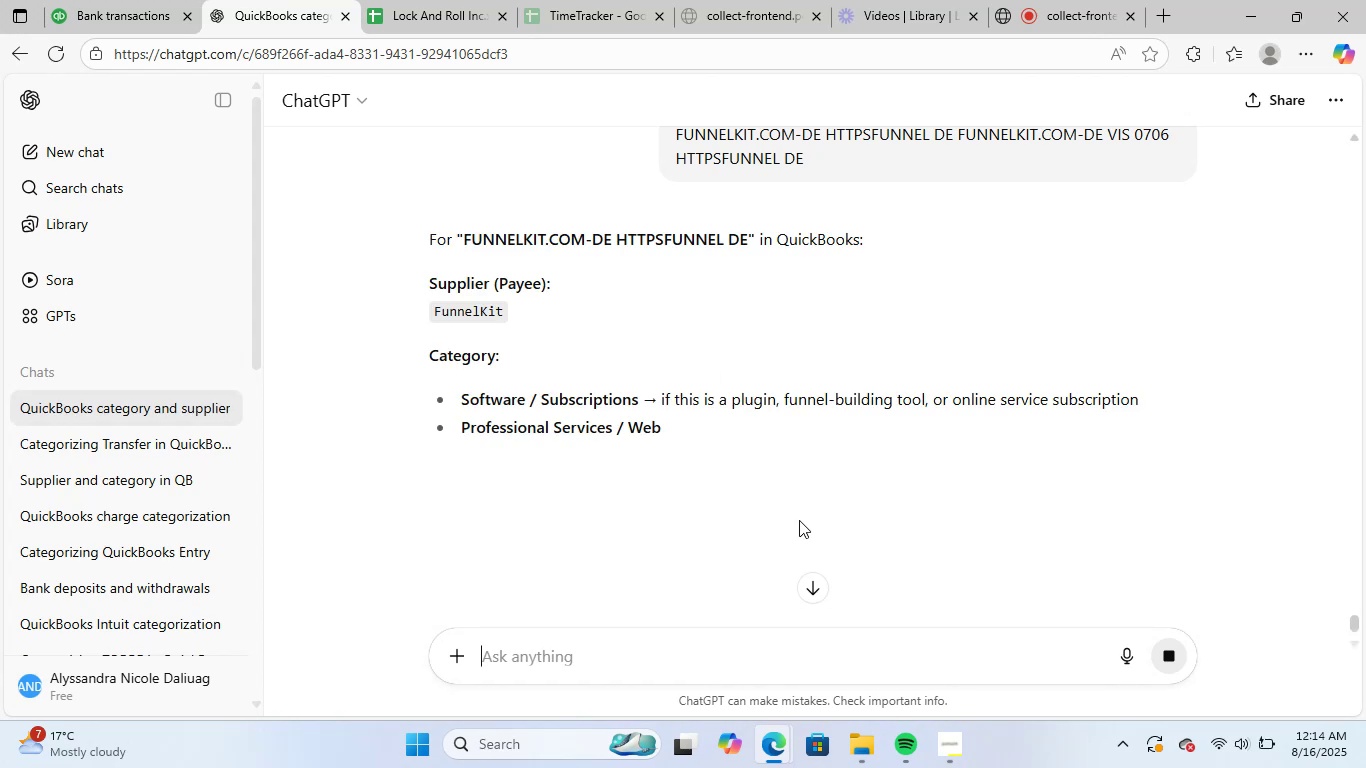 
left_click_drag(start_coordinate=[435, 308], to_coordinate=[525, 307])
 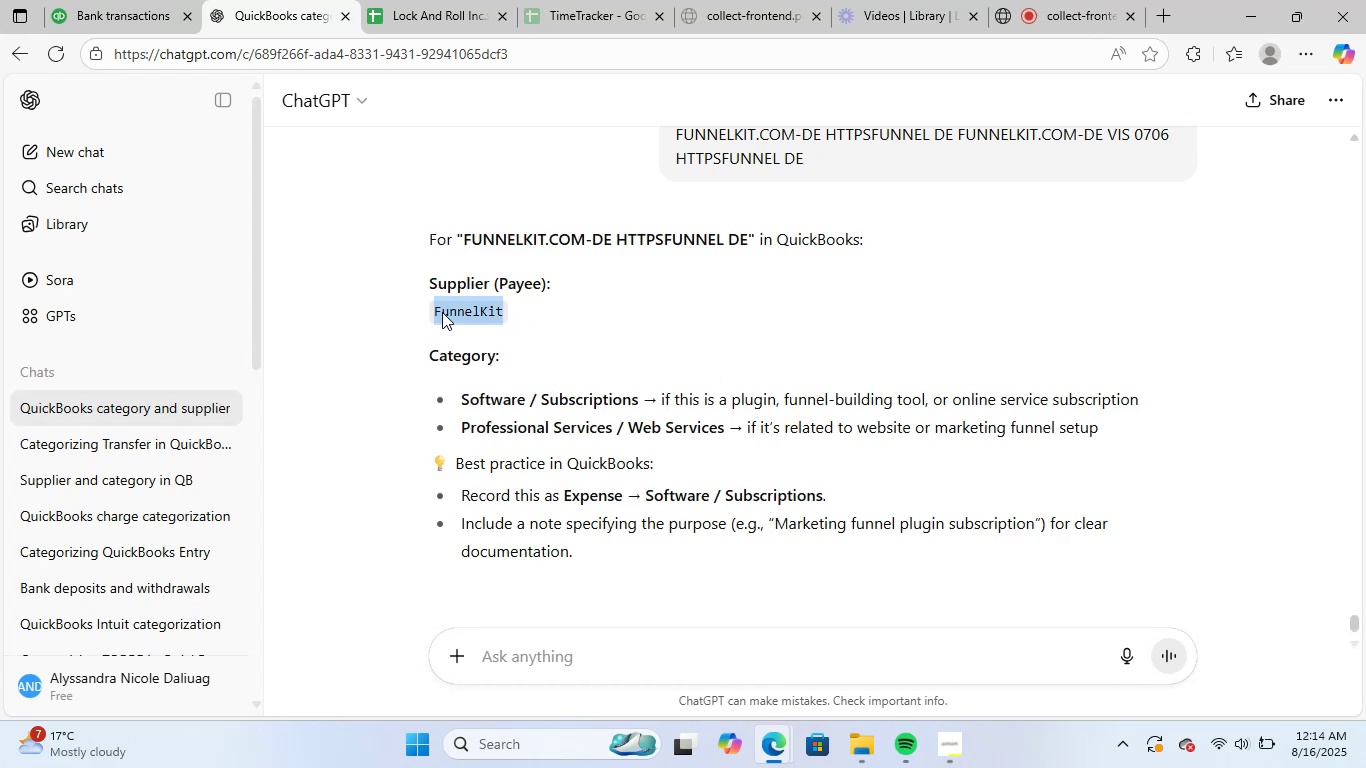 
key(Control+C)
 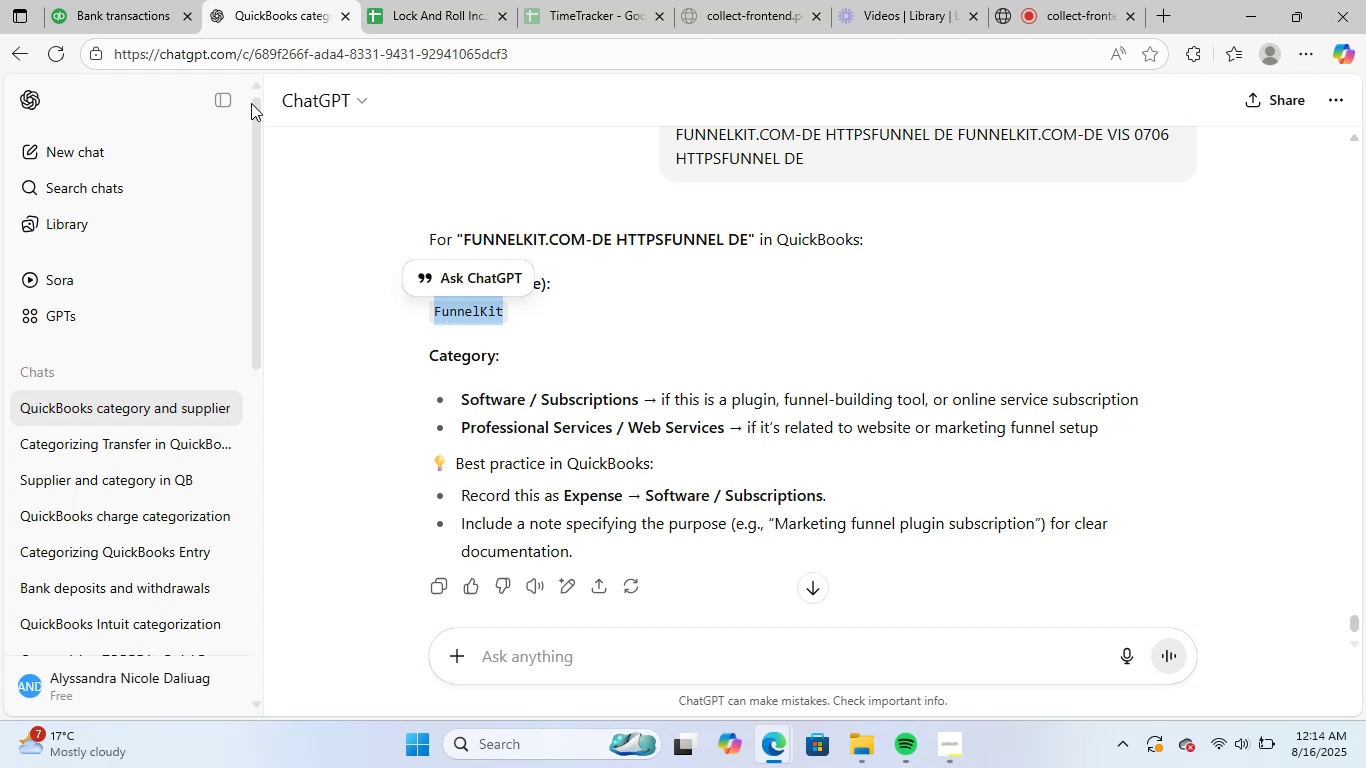 
left_click([126, 0])
 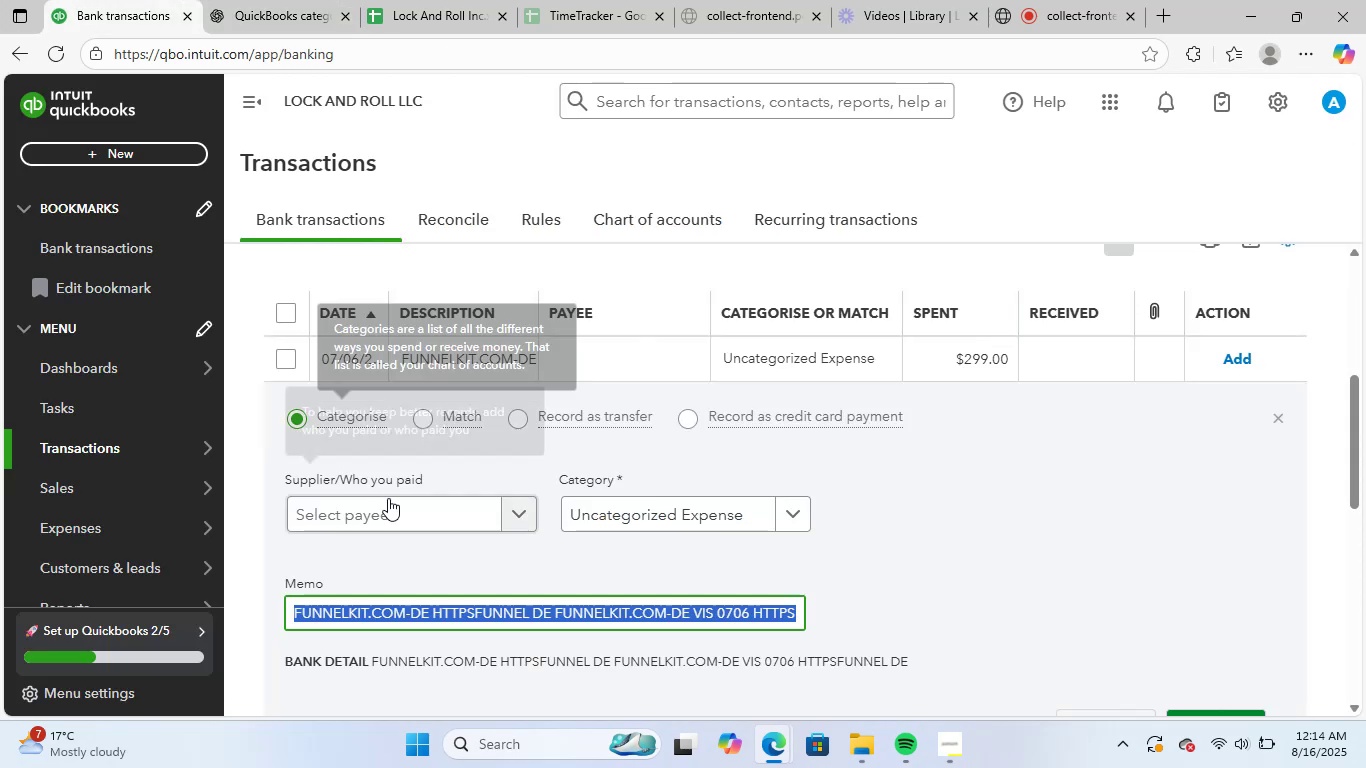 
key(Control+ControlLeft)
 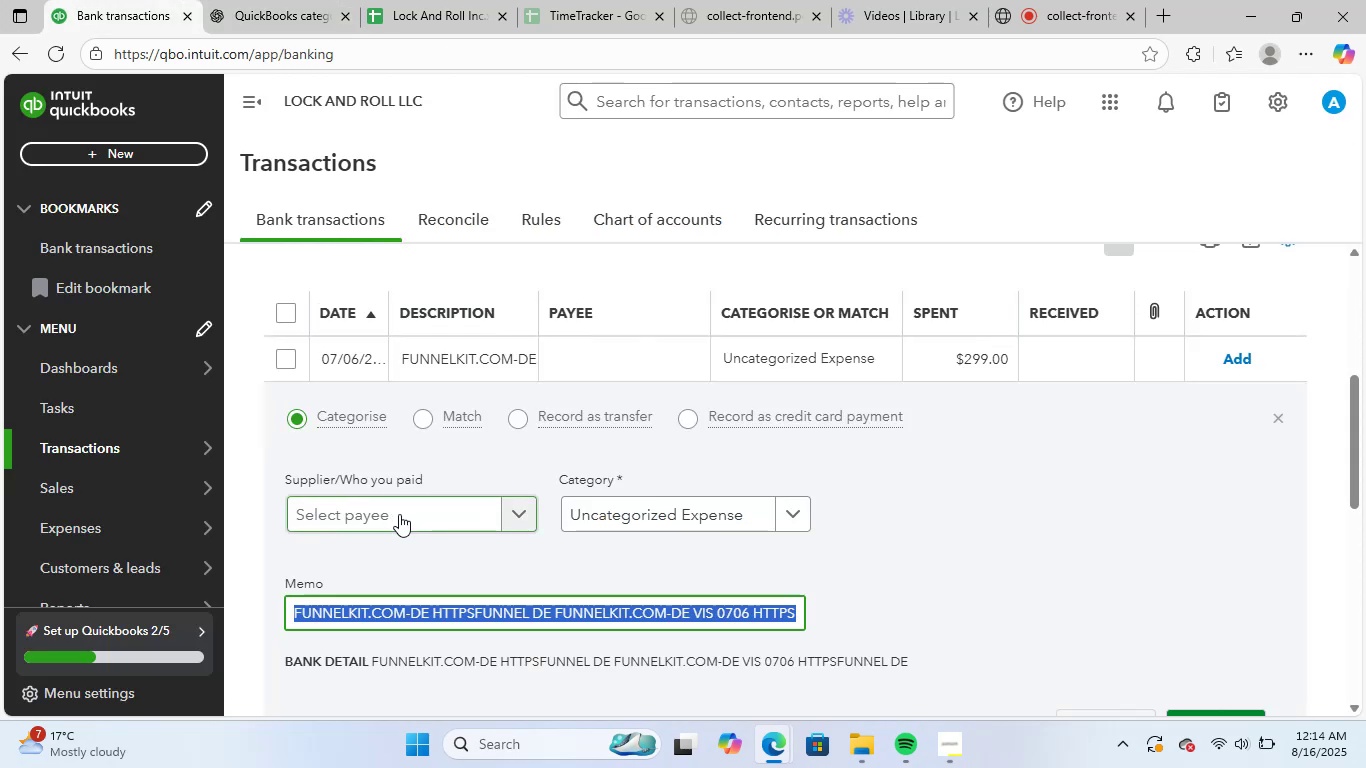 
key(Control+V)
 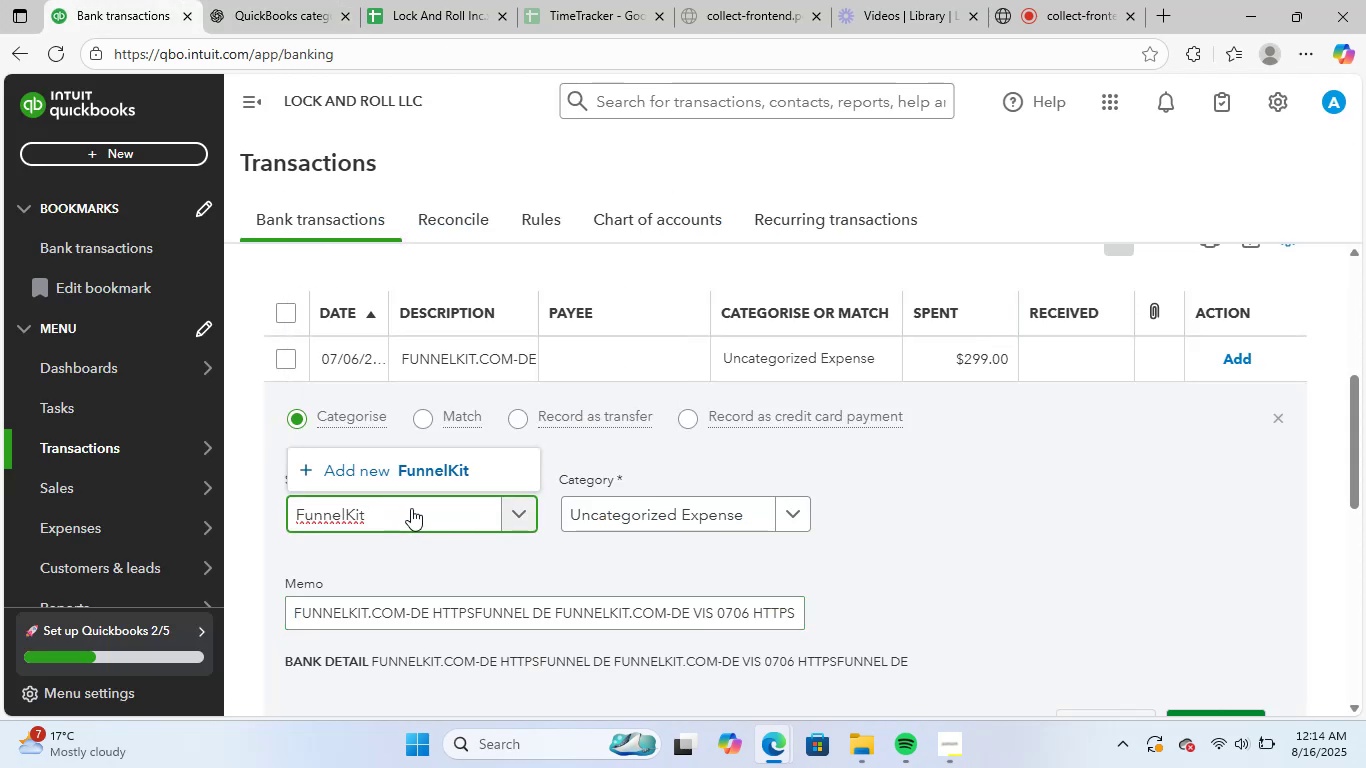 
left_click([437, 468])
 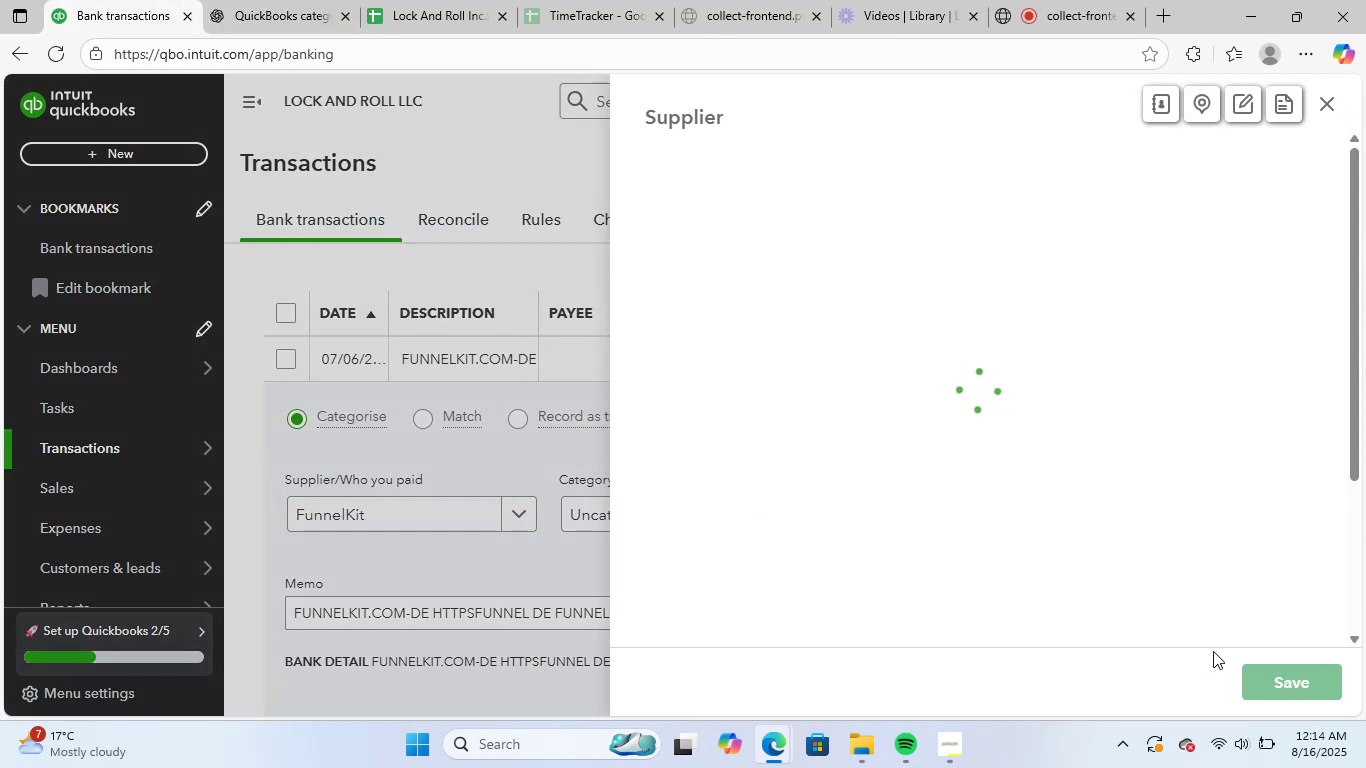 
left_click([1265, 671])
 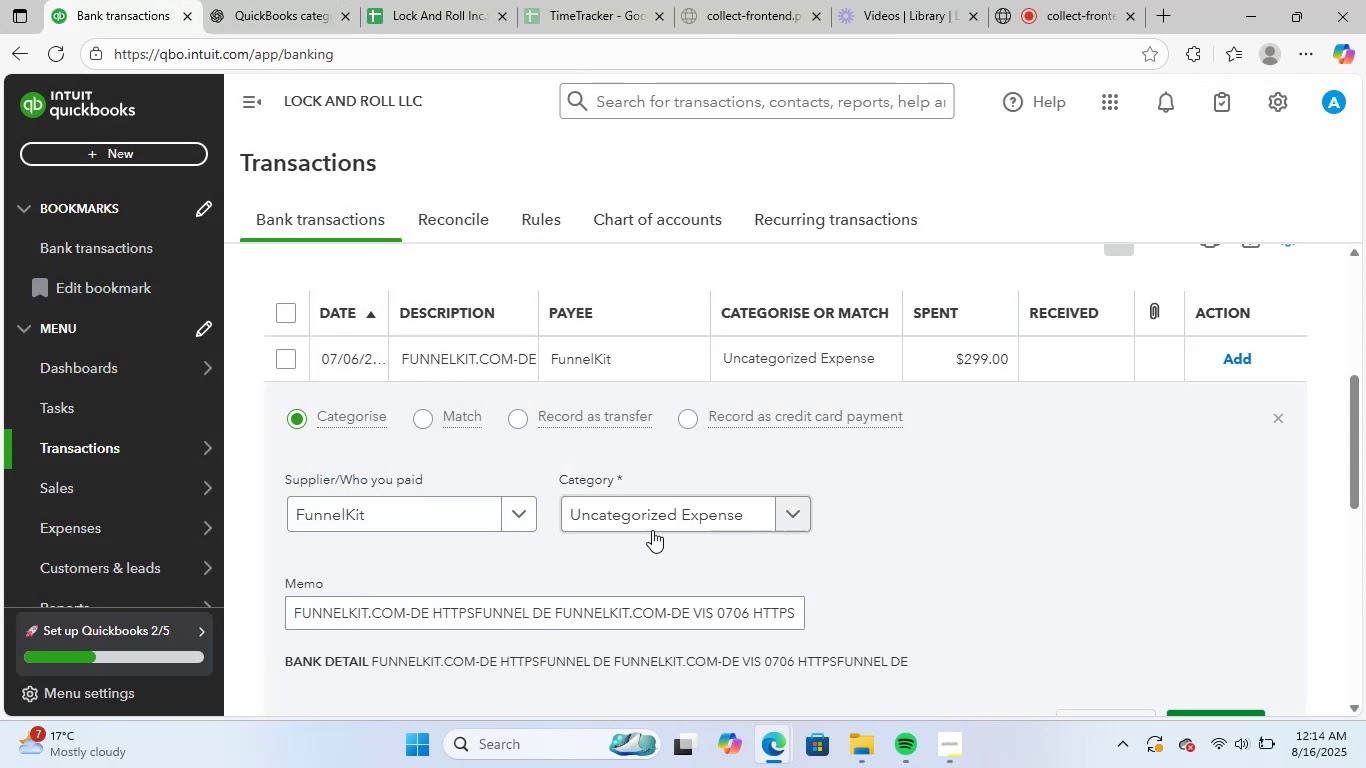 
left_click([662, 519])
 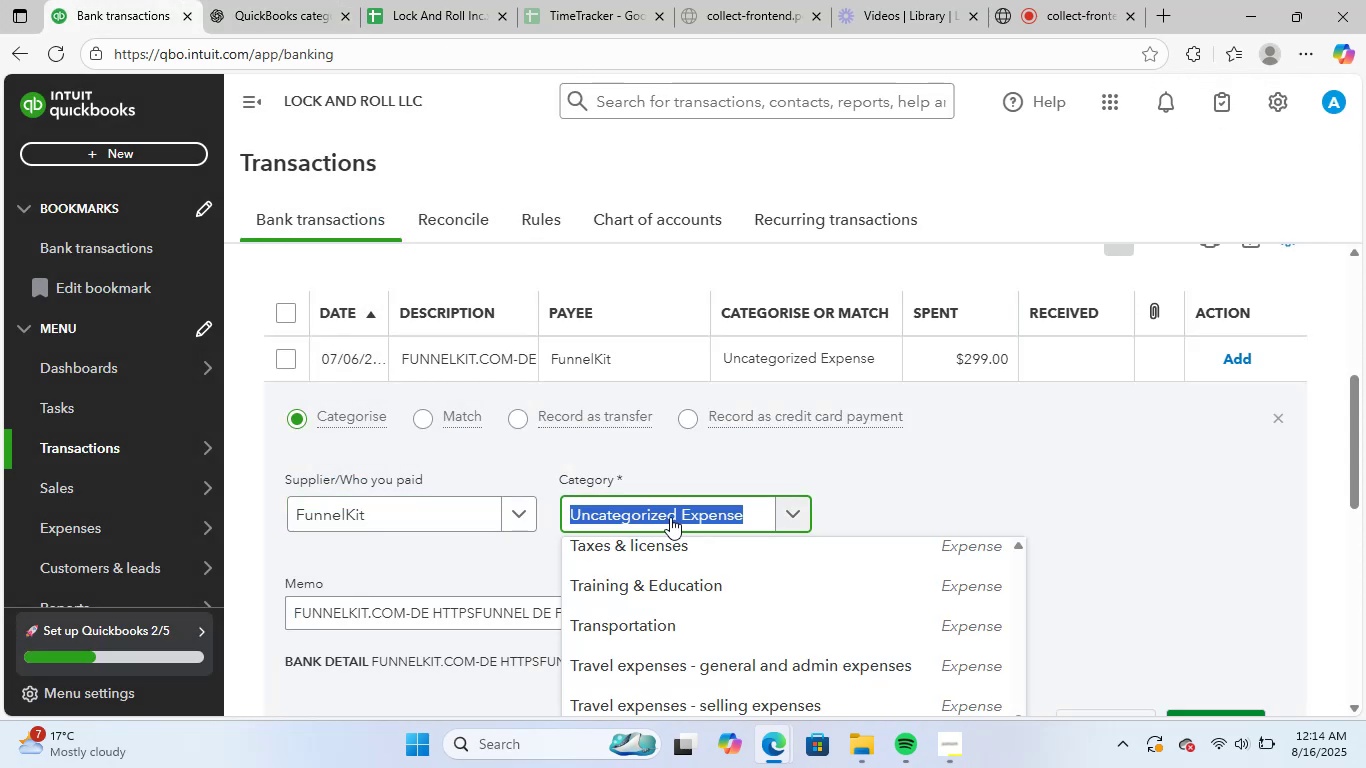 
type(sof)
 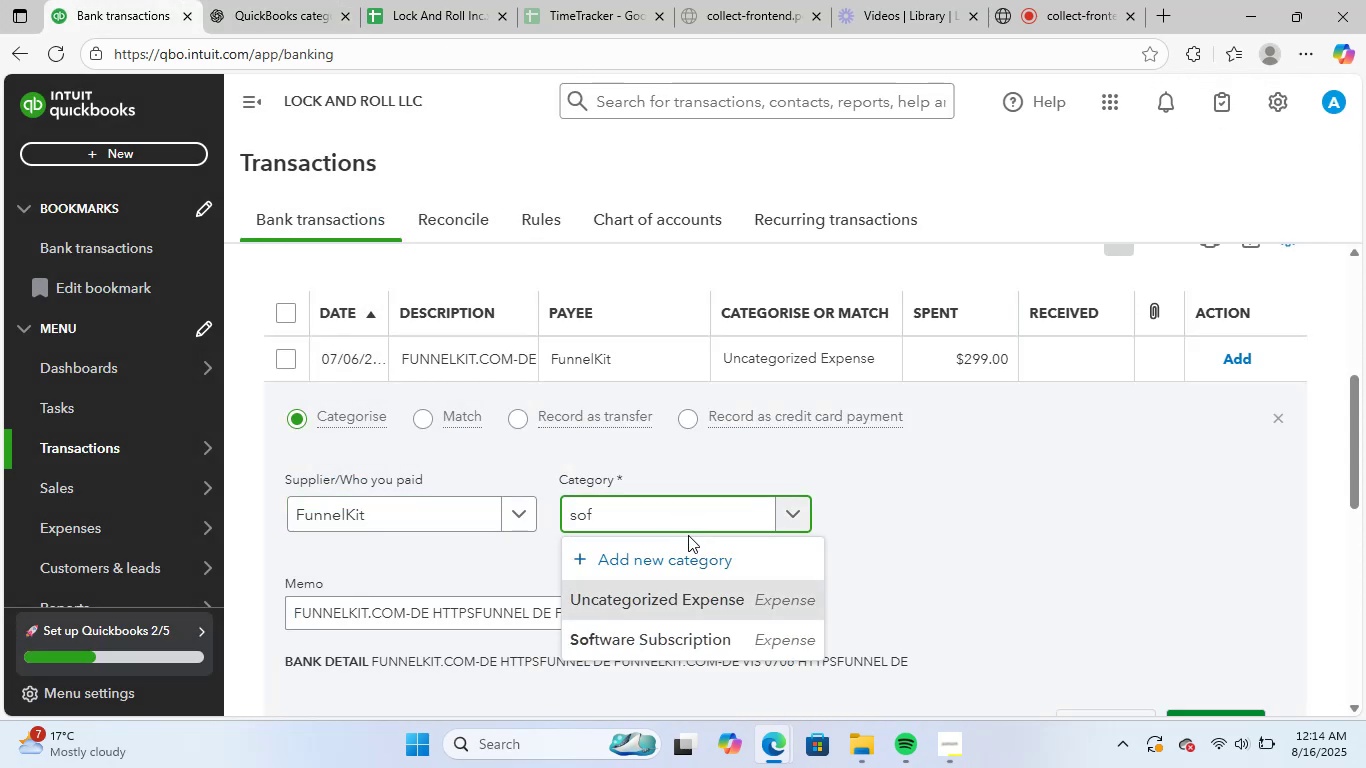 
left_click([722, 649])
 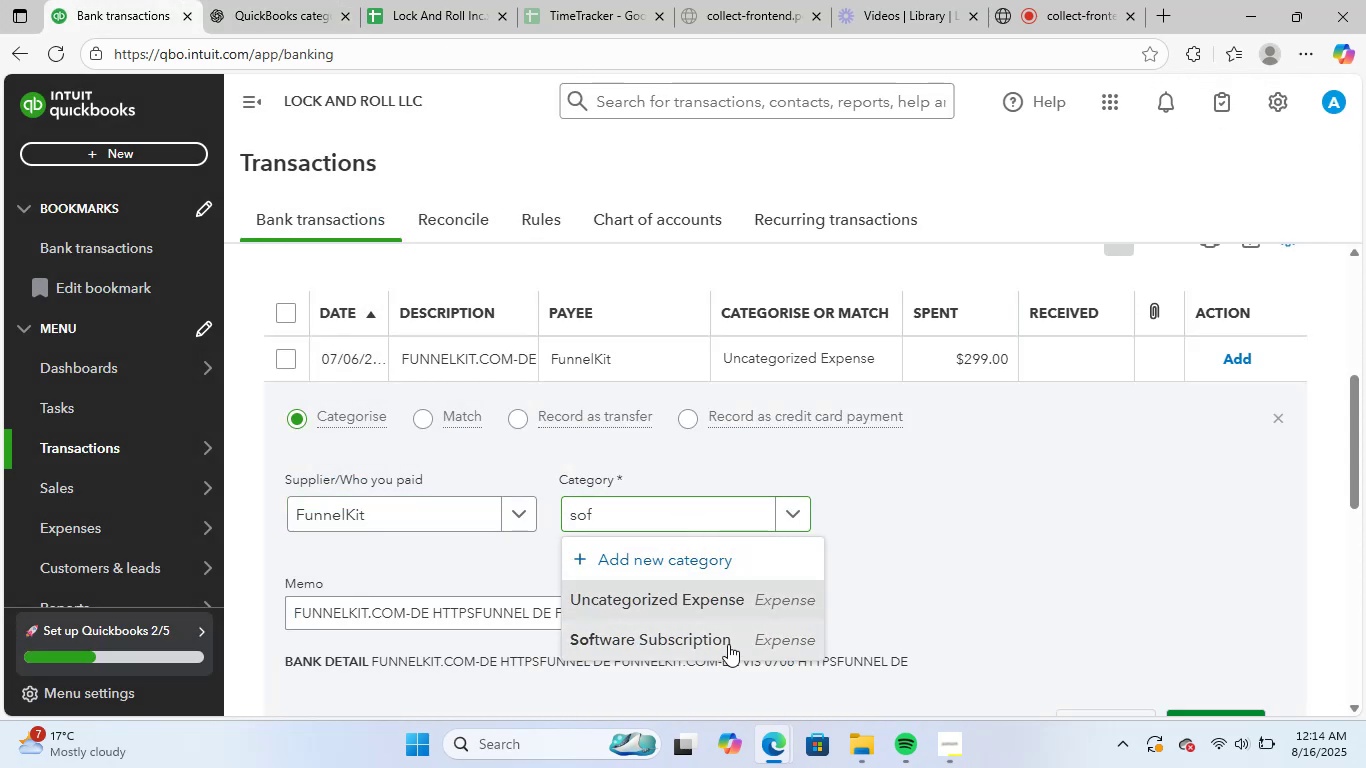 
scroll: coordinate [1181, 554], scroll_direction: down, amount: 2.0
 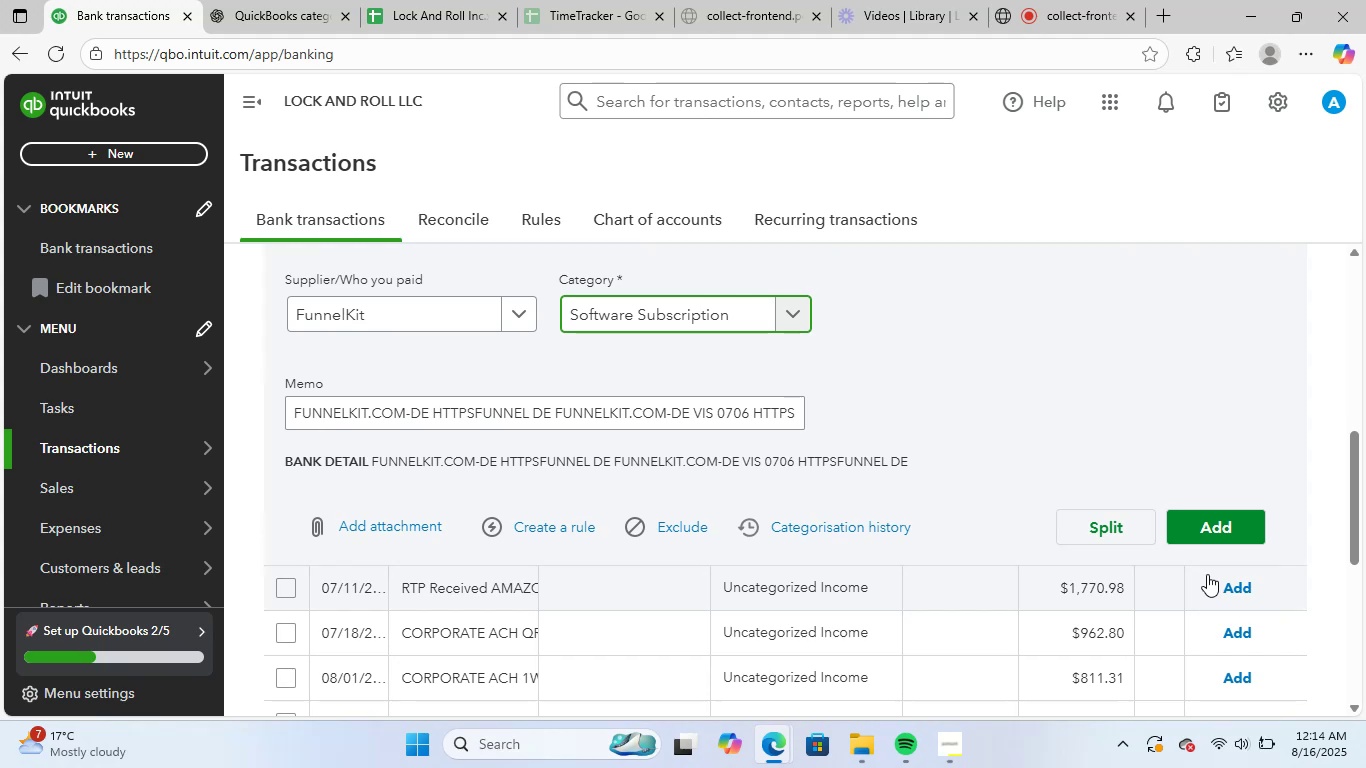 
left_click([1233, 522])
 